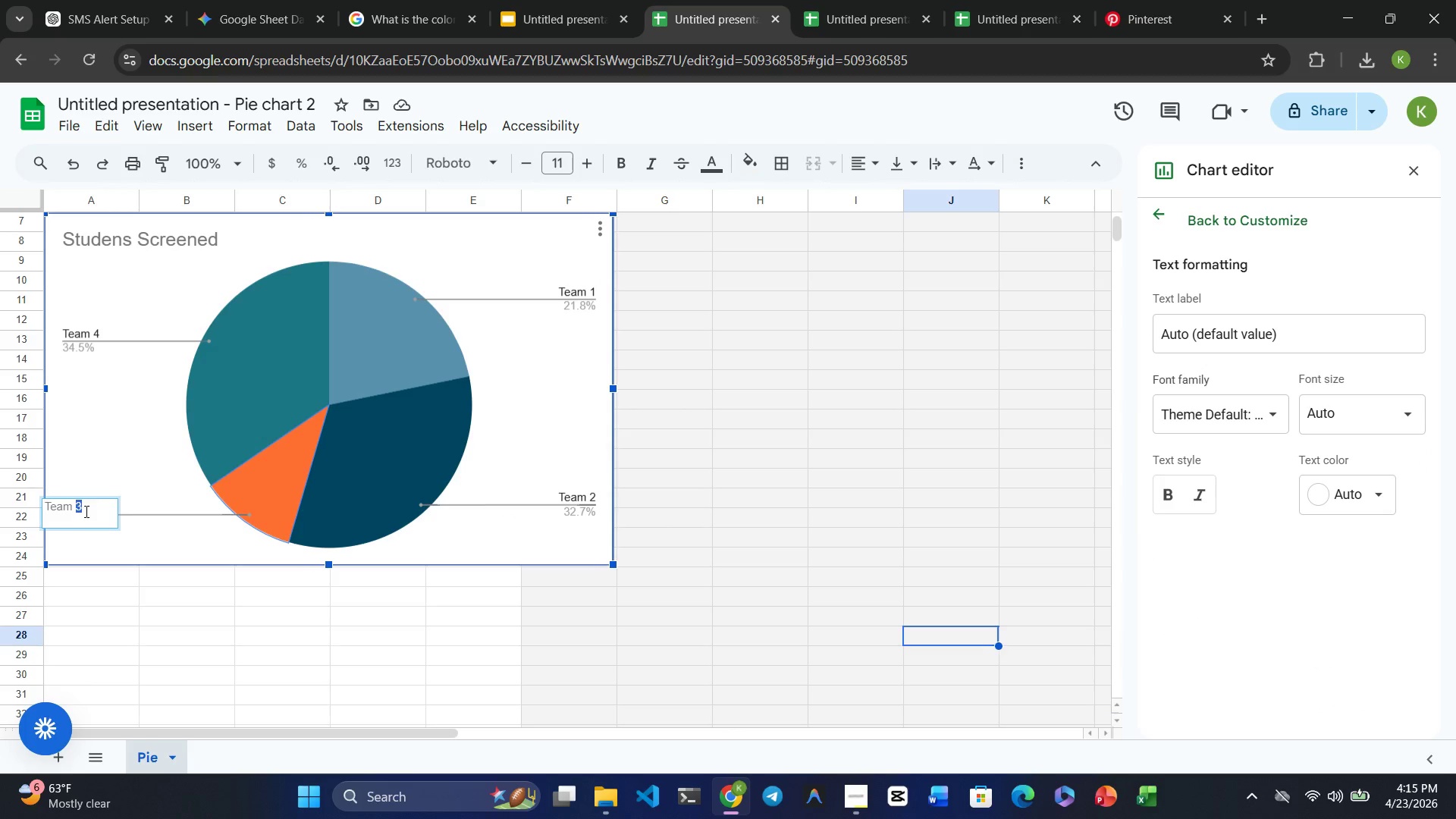 
left_click([85, 511])
 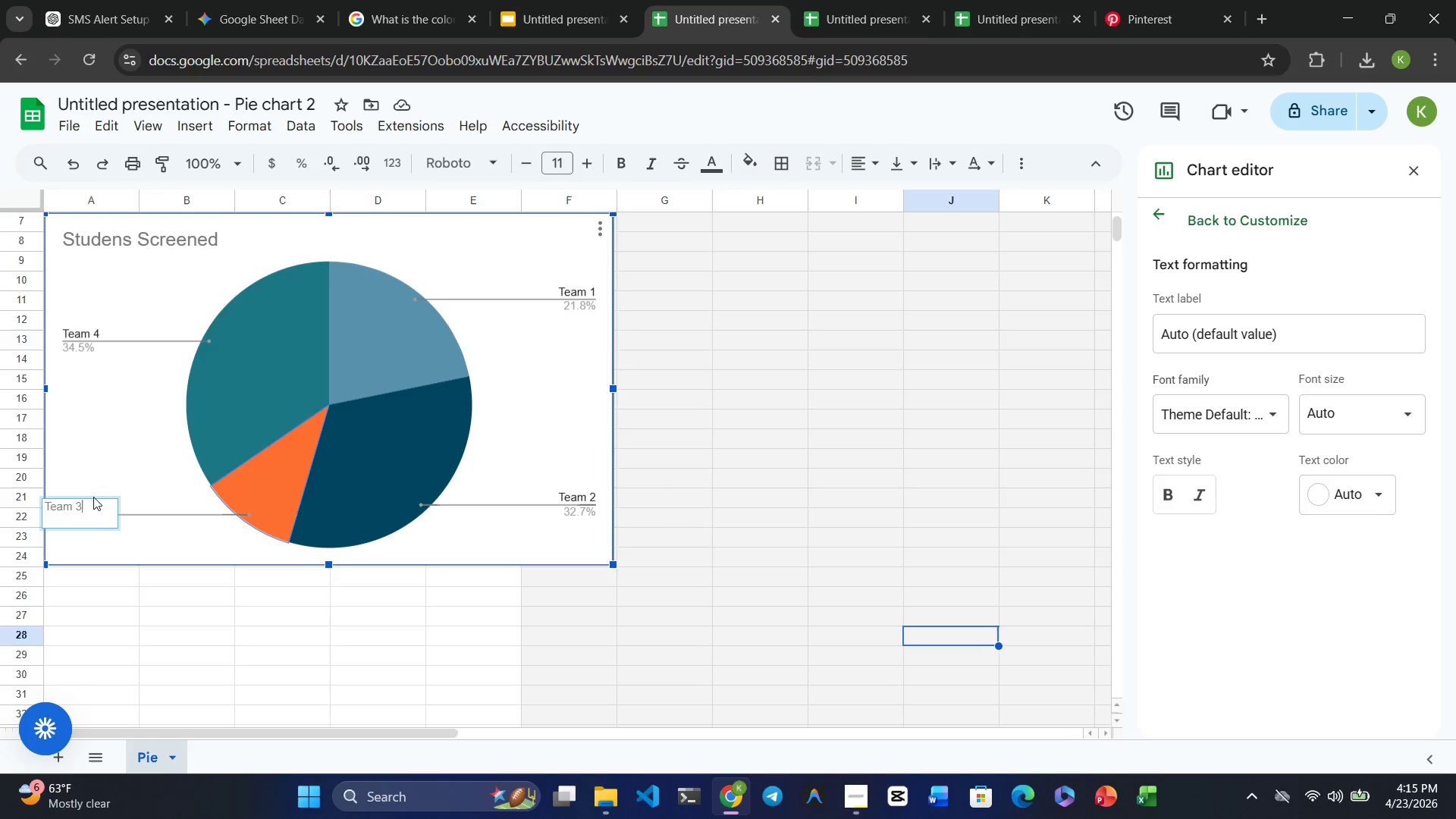 
left_click([92, 522])
 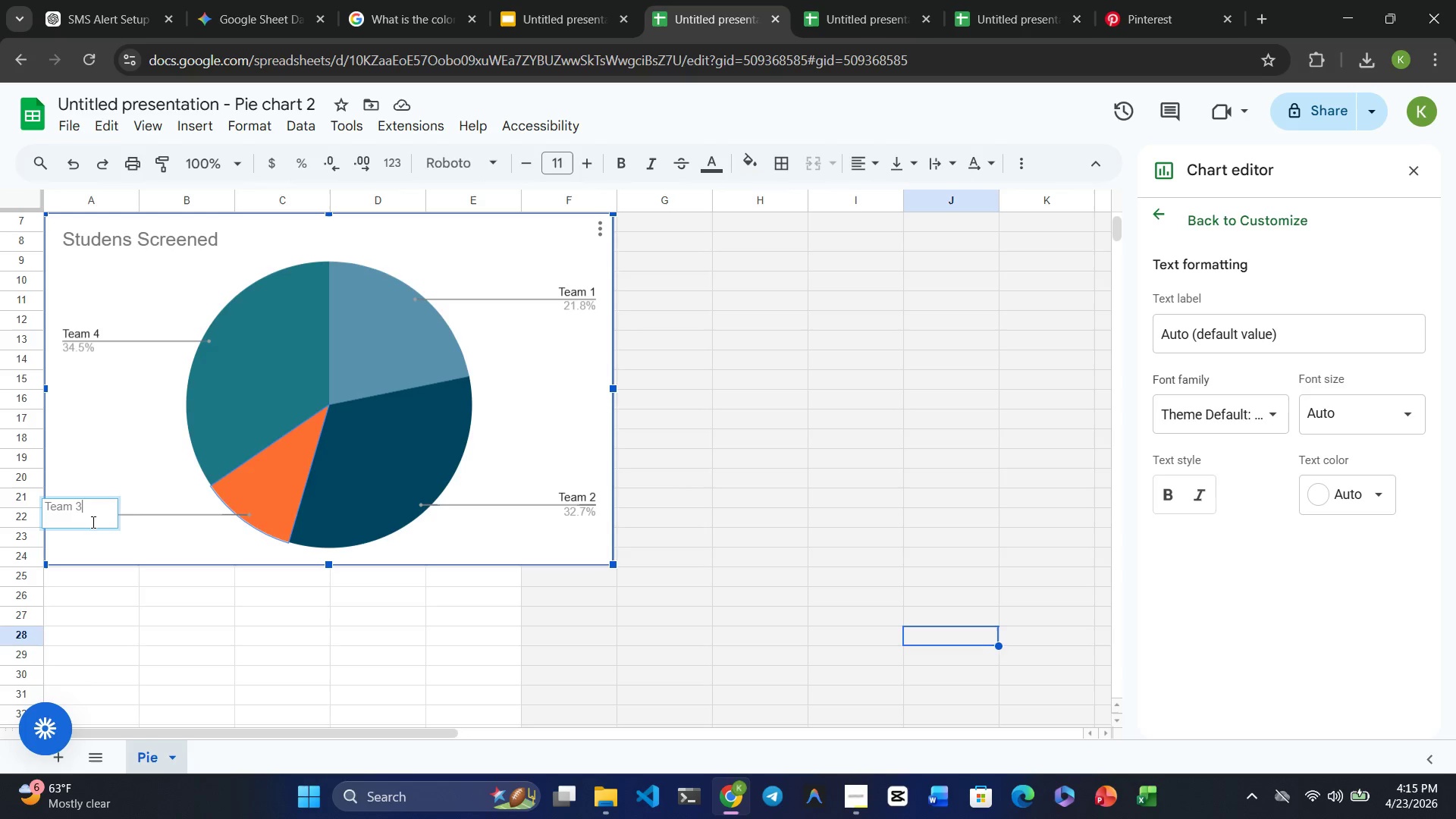 
key(Backspace)
 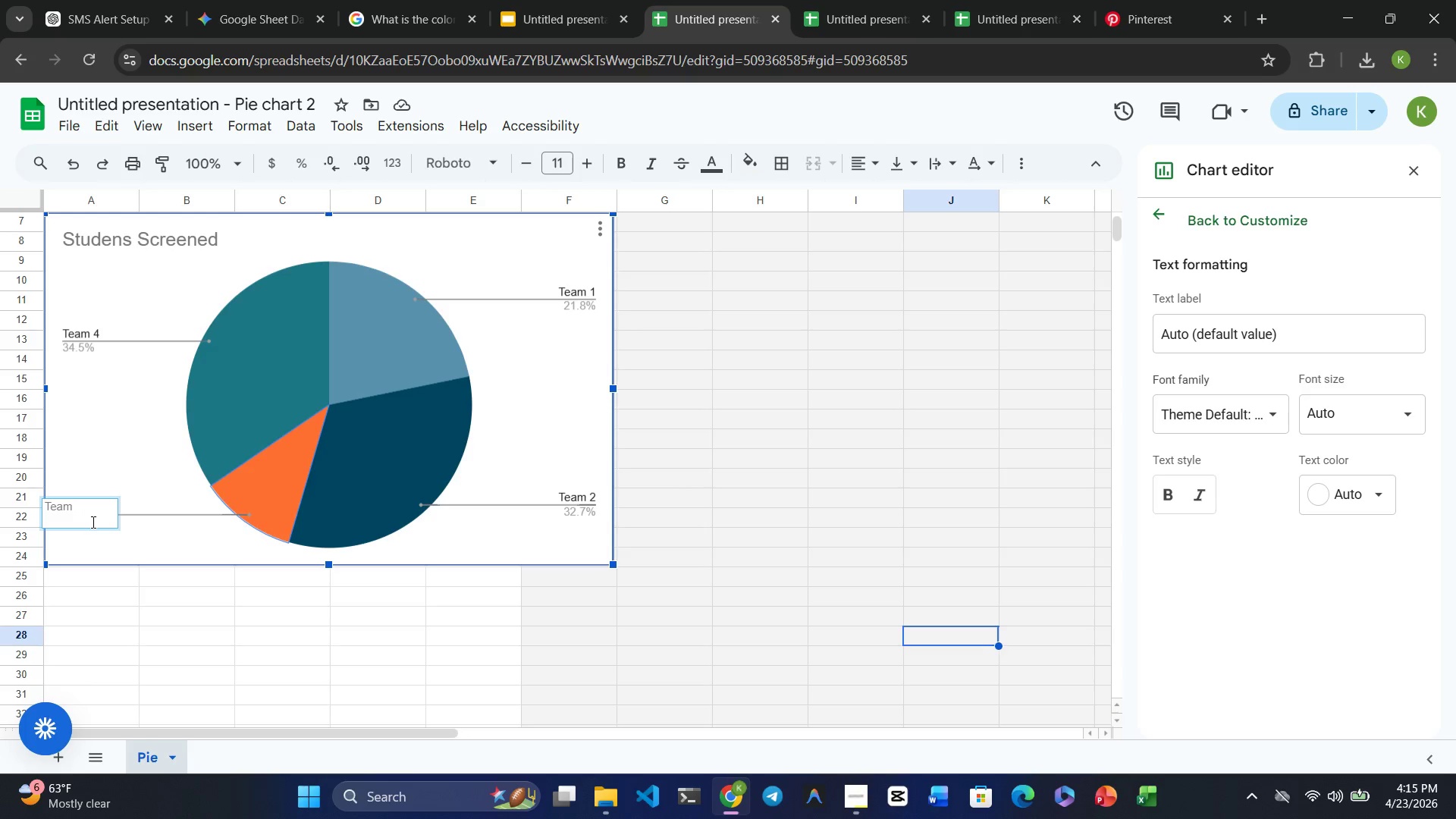 
key(Backspace)
 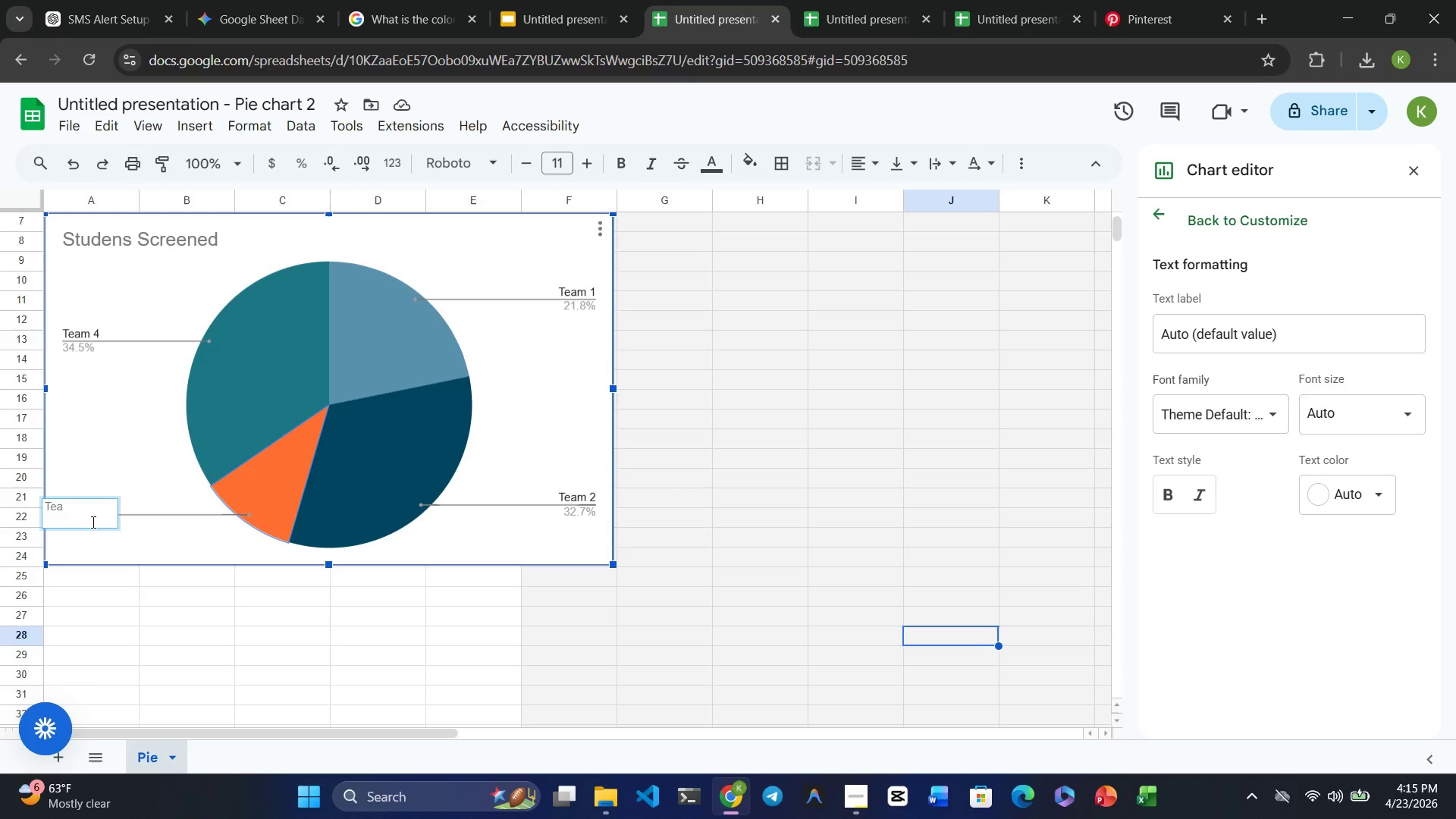 
key(Backspace)
 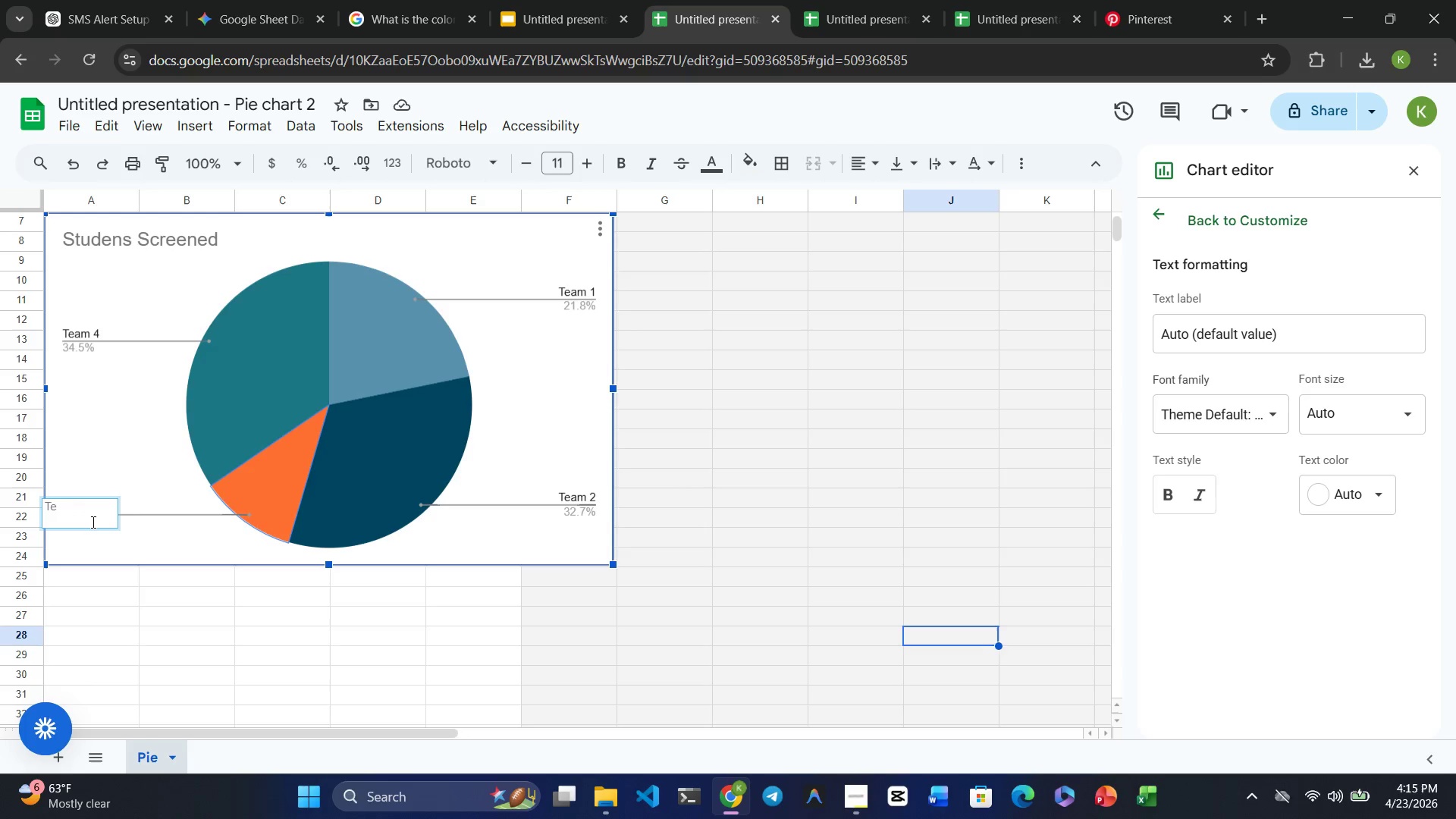 
key(Backspace)
 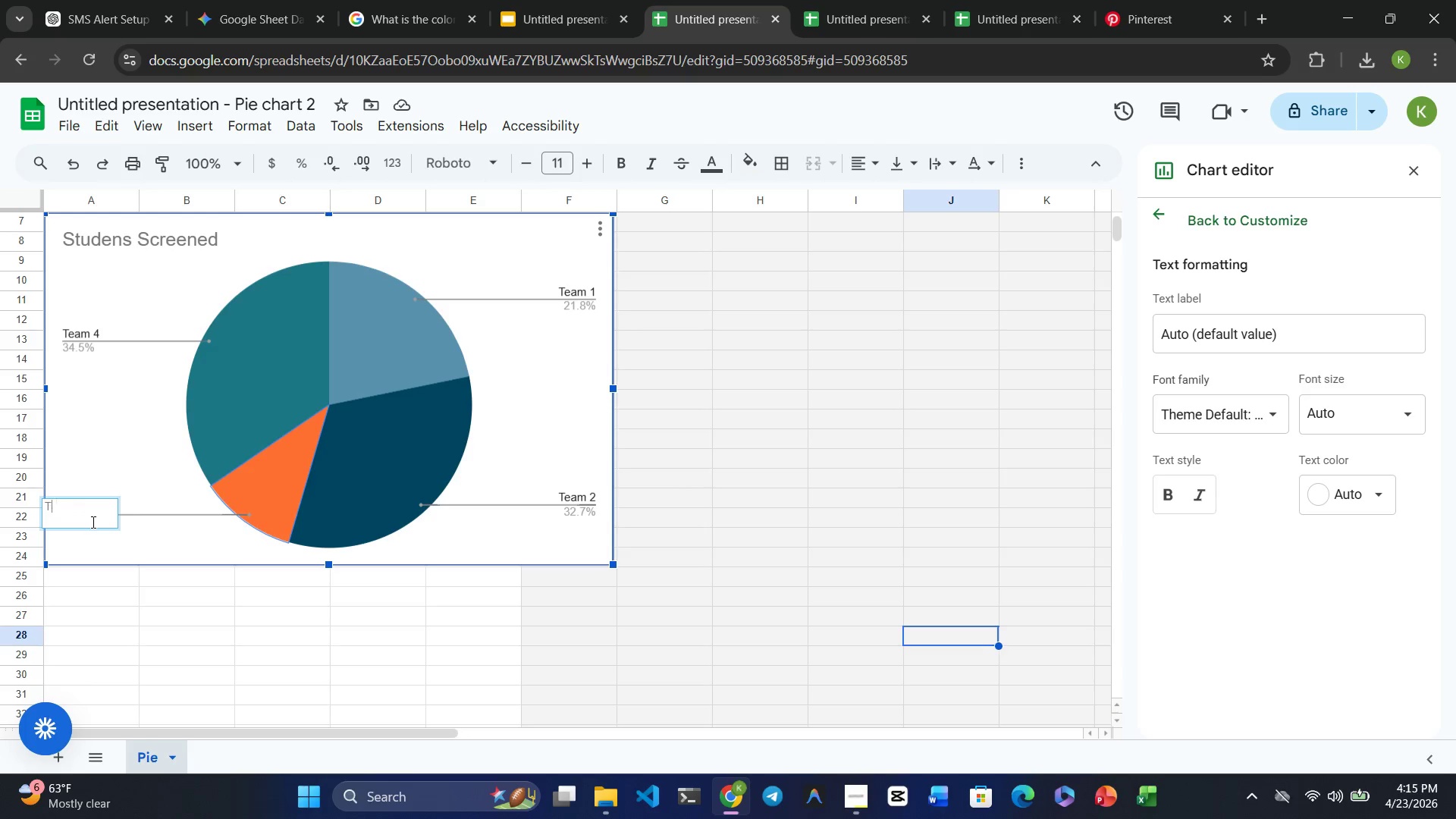 
key(Backspace)
 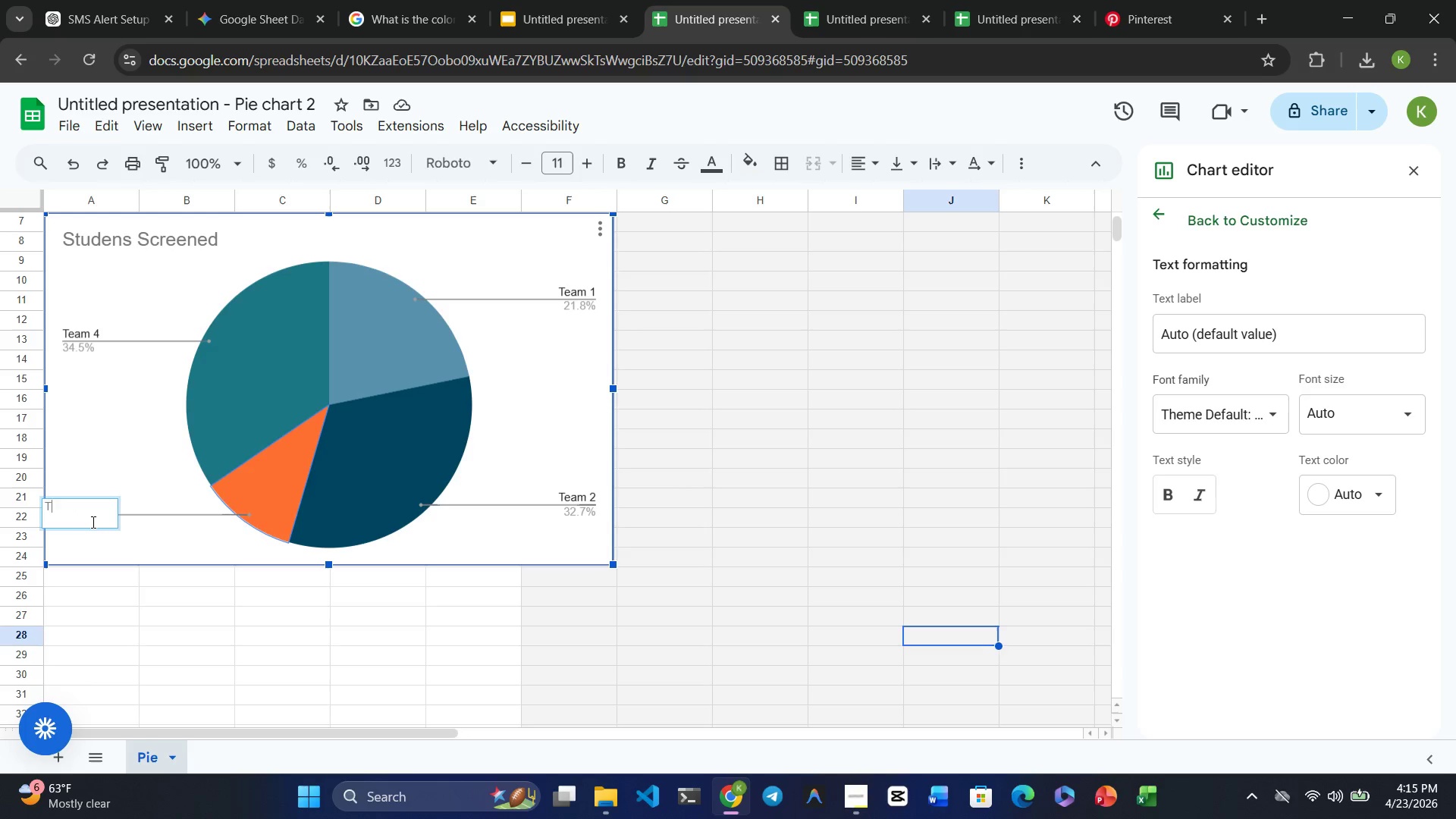 
key(Backspace)
 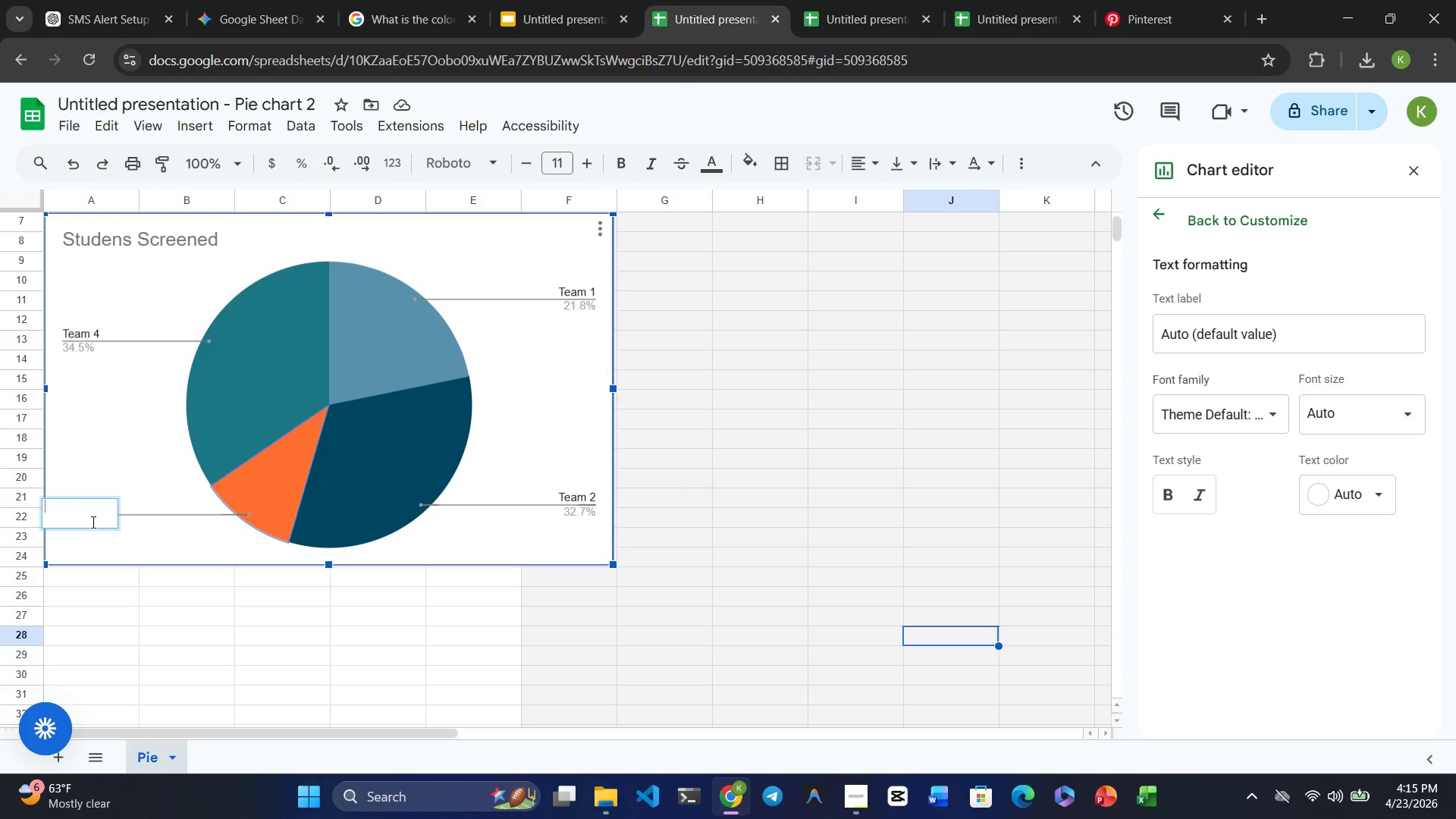 
key(Backspace)
 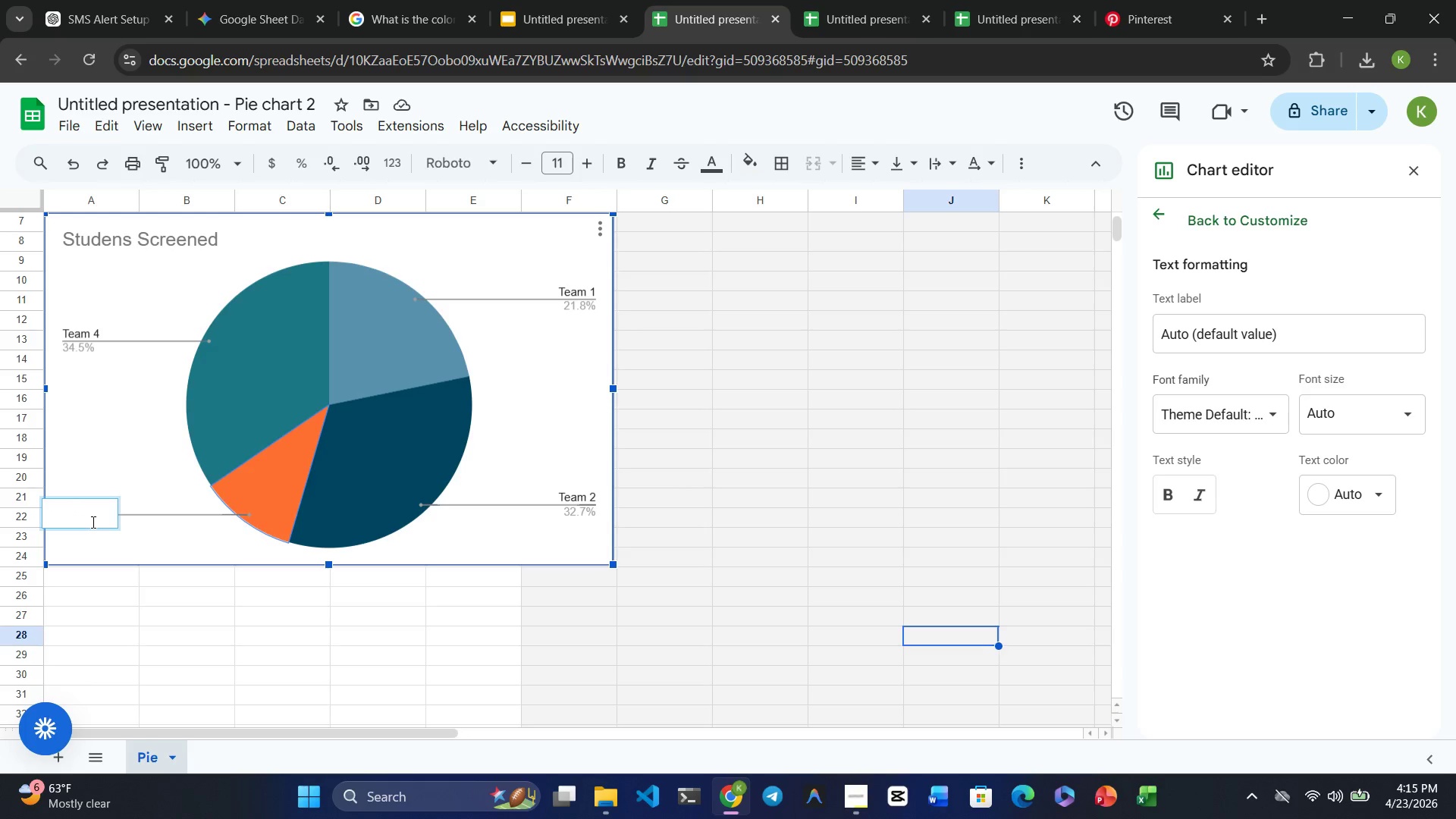 
key(Backspace)
 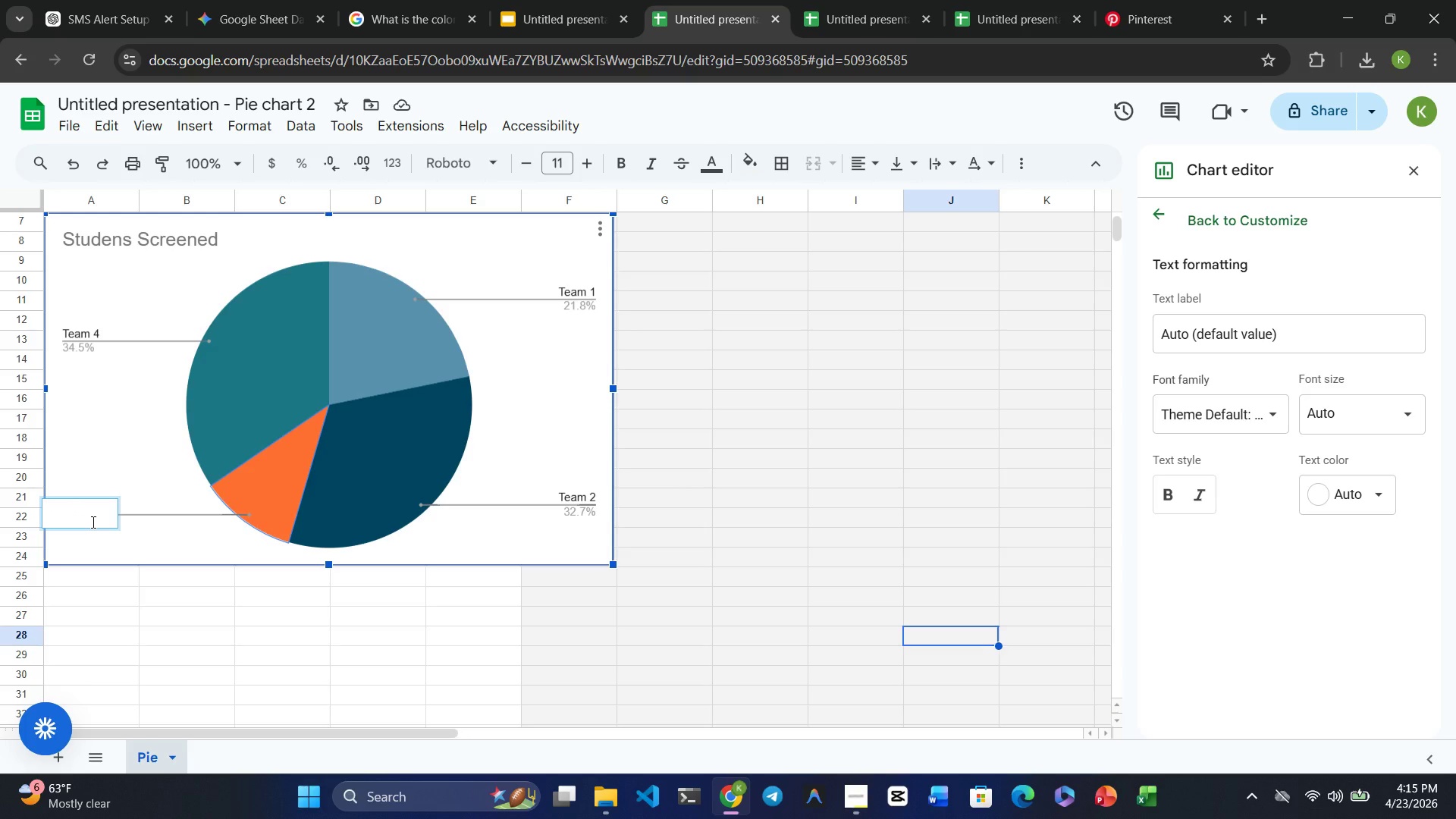 
key(Backspace)
 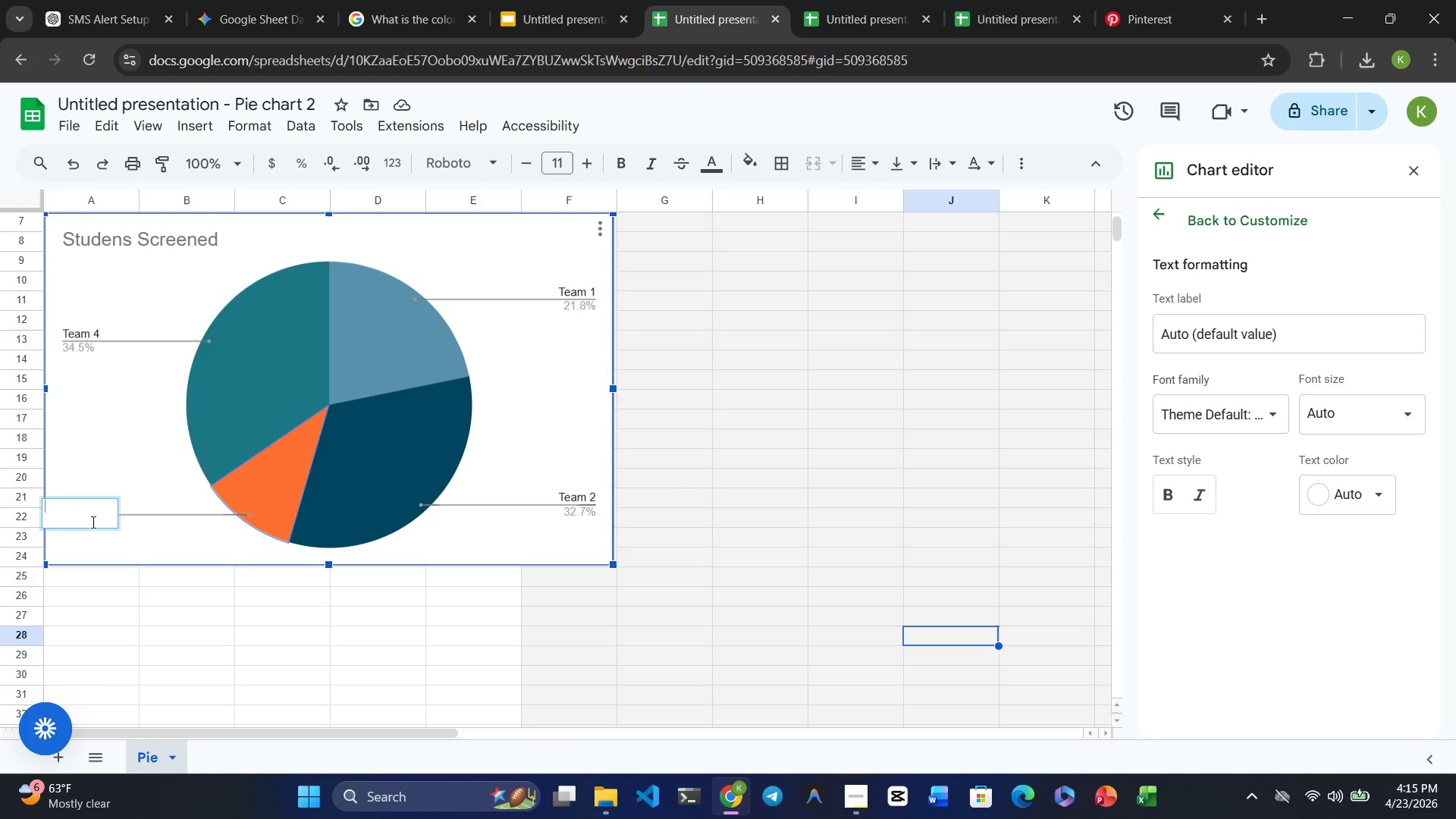 
key(Enter)
 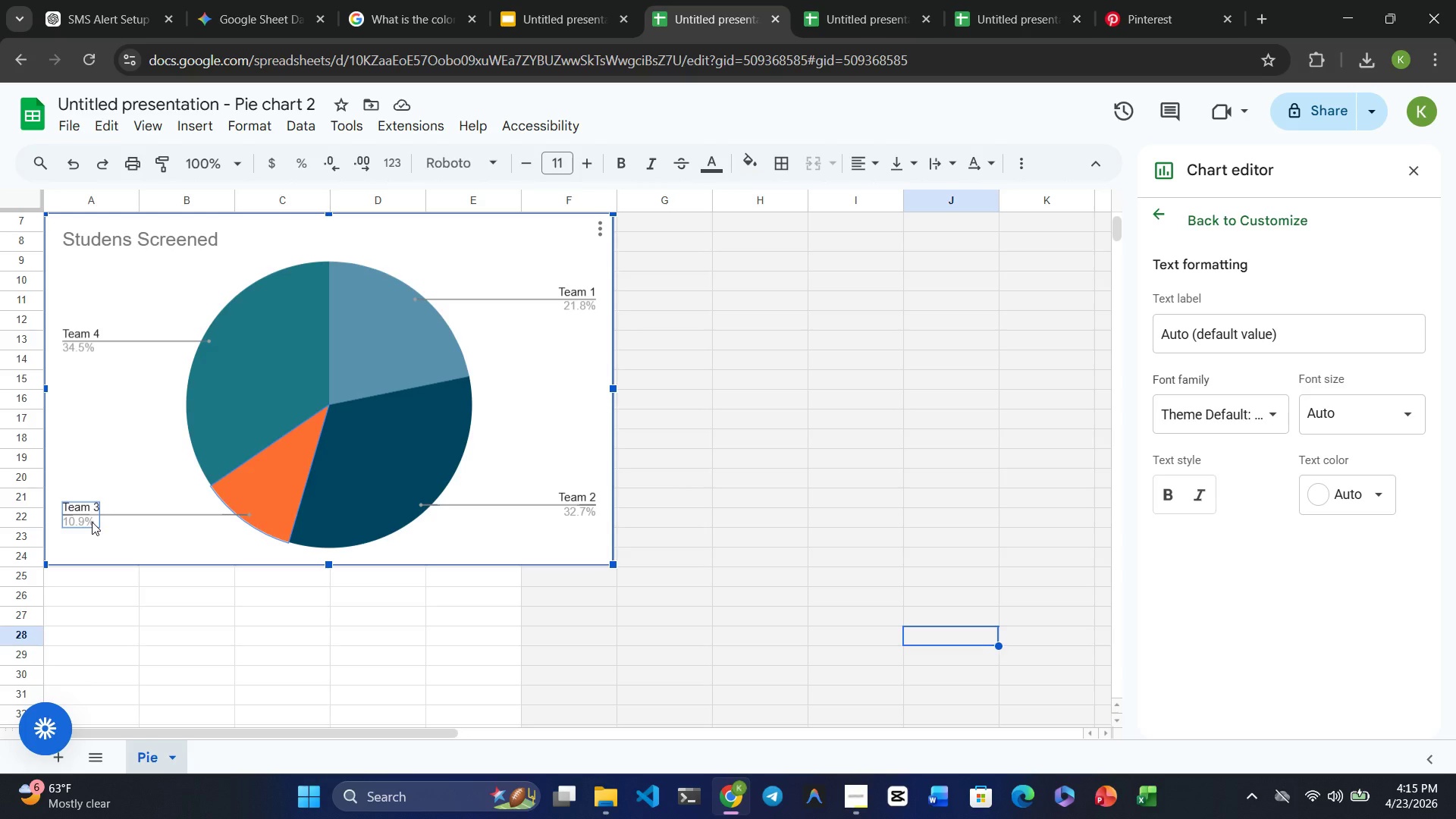 
key(Enter)
 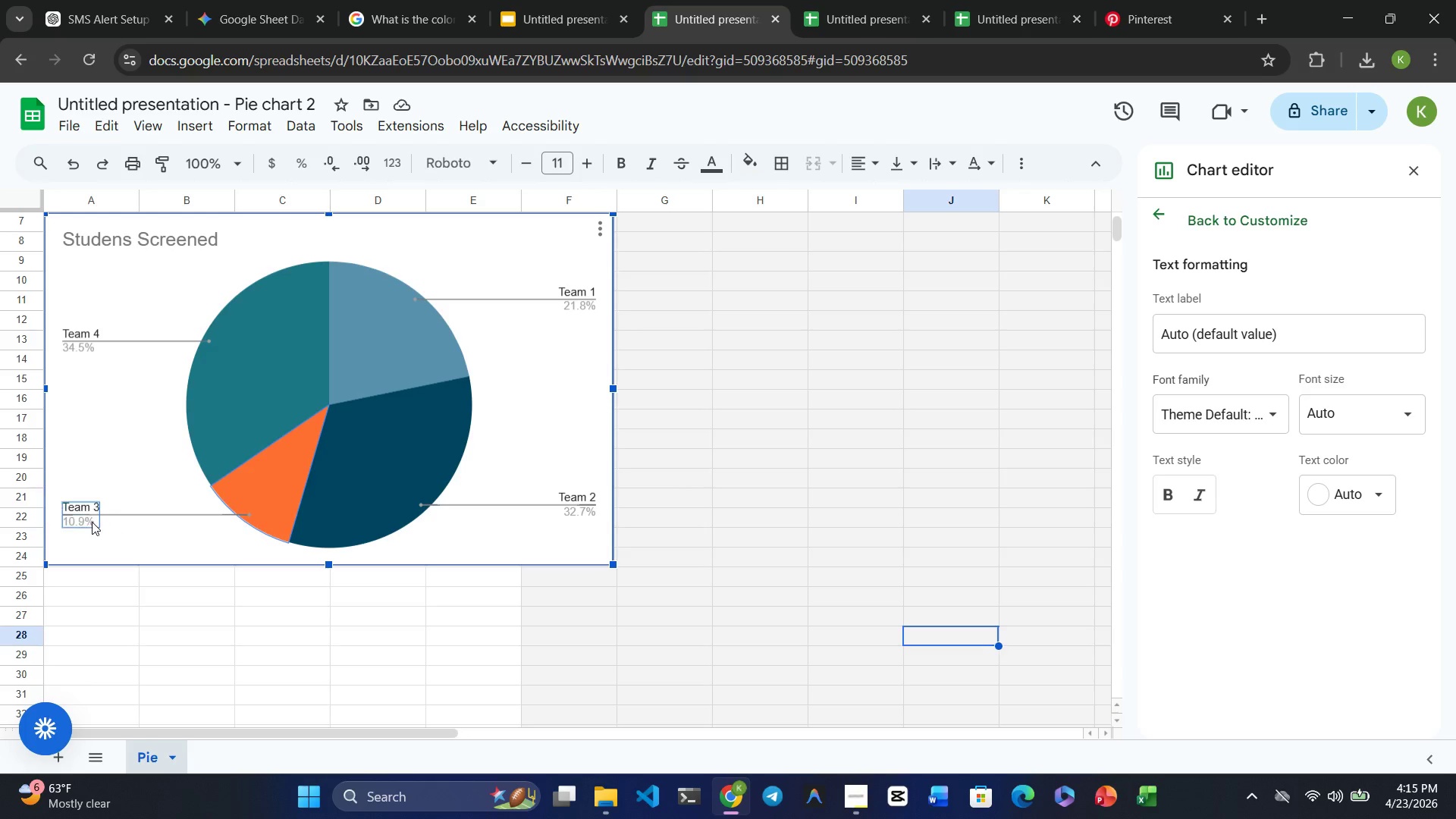 
key(Enter)
 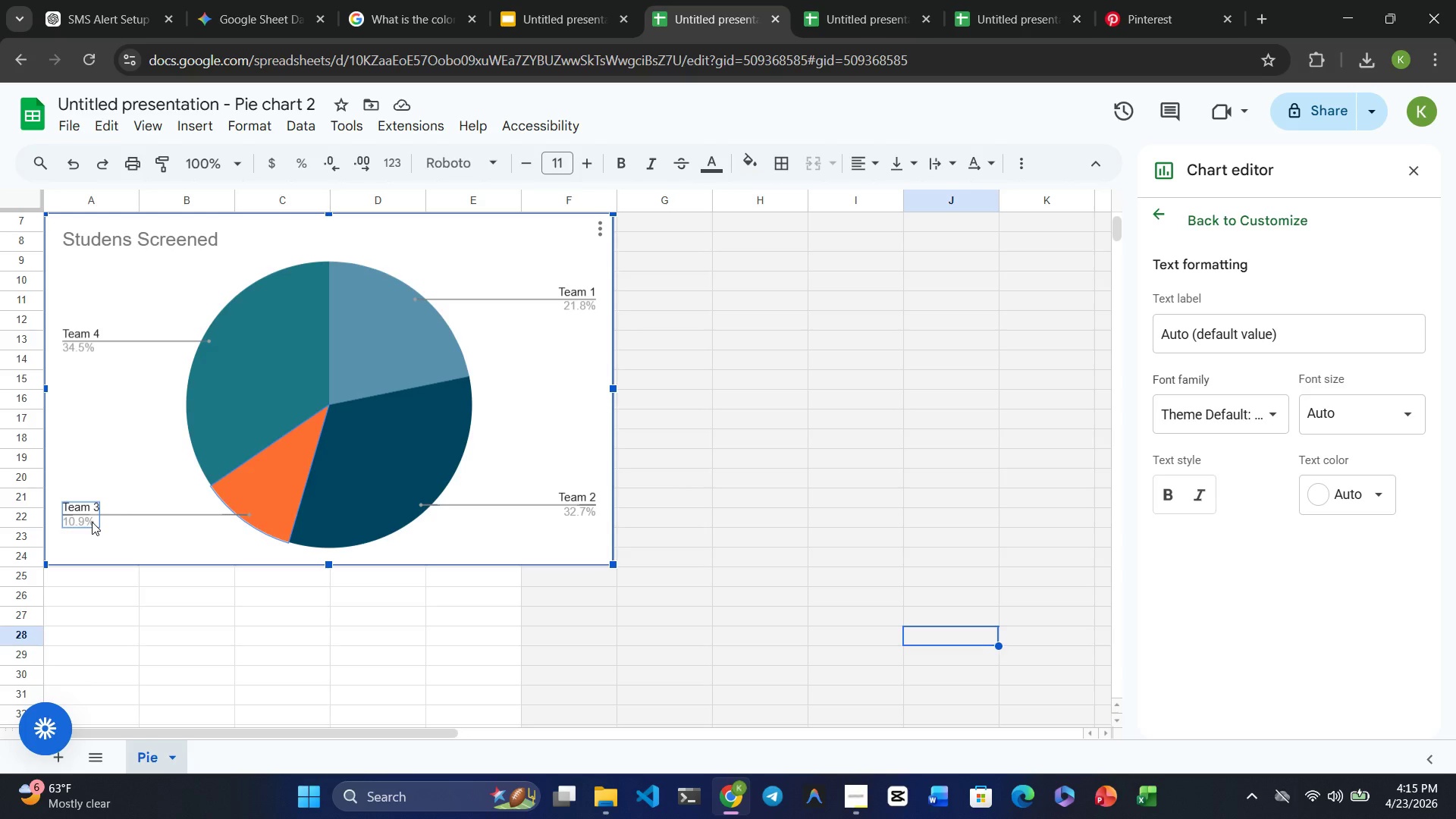 
key(Enter)
 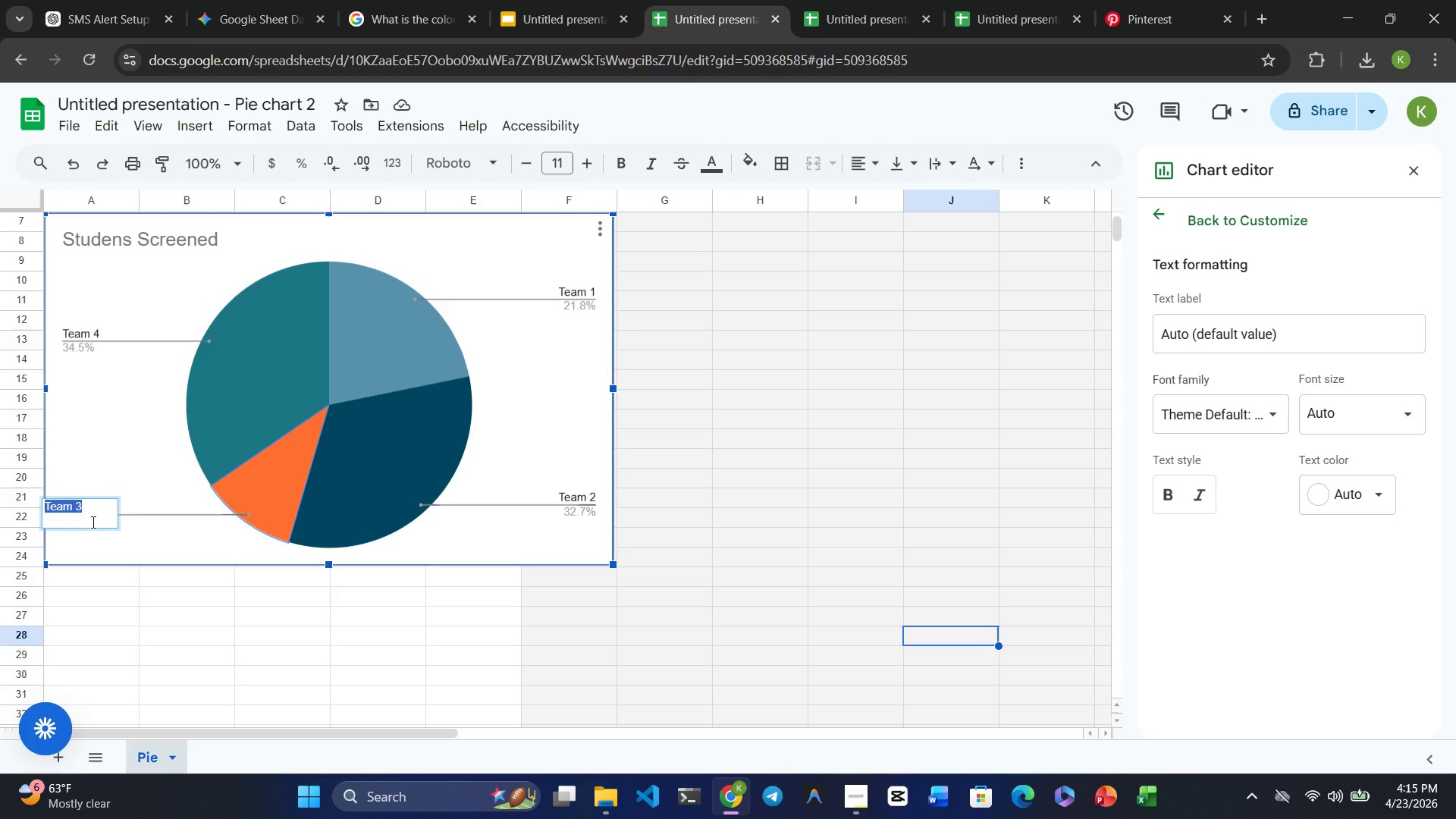 
key(ArrowDown)
 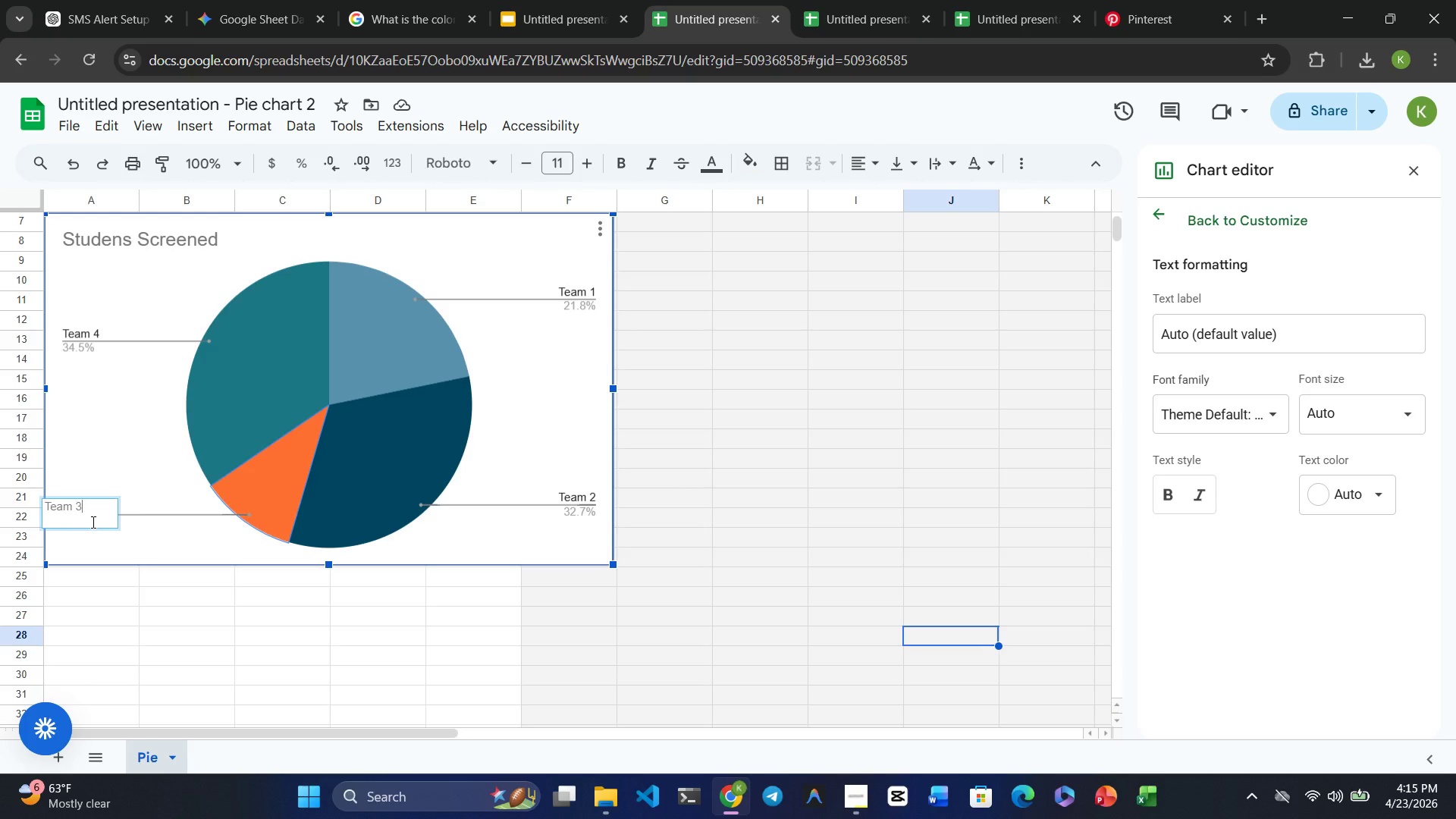 
key(ArrowDown)
 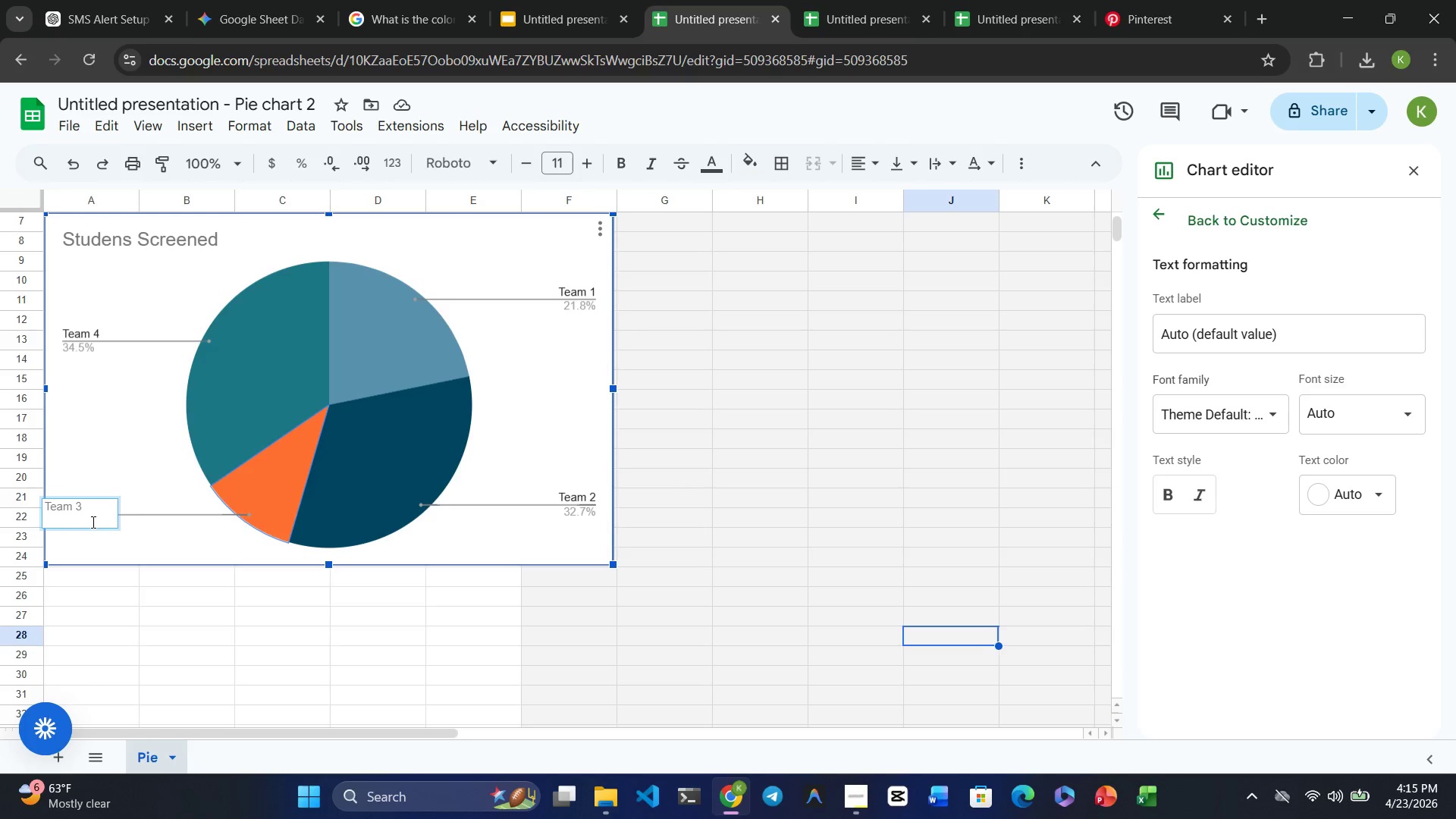 
key(ArrowDown)
 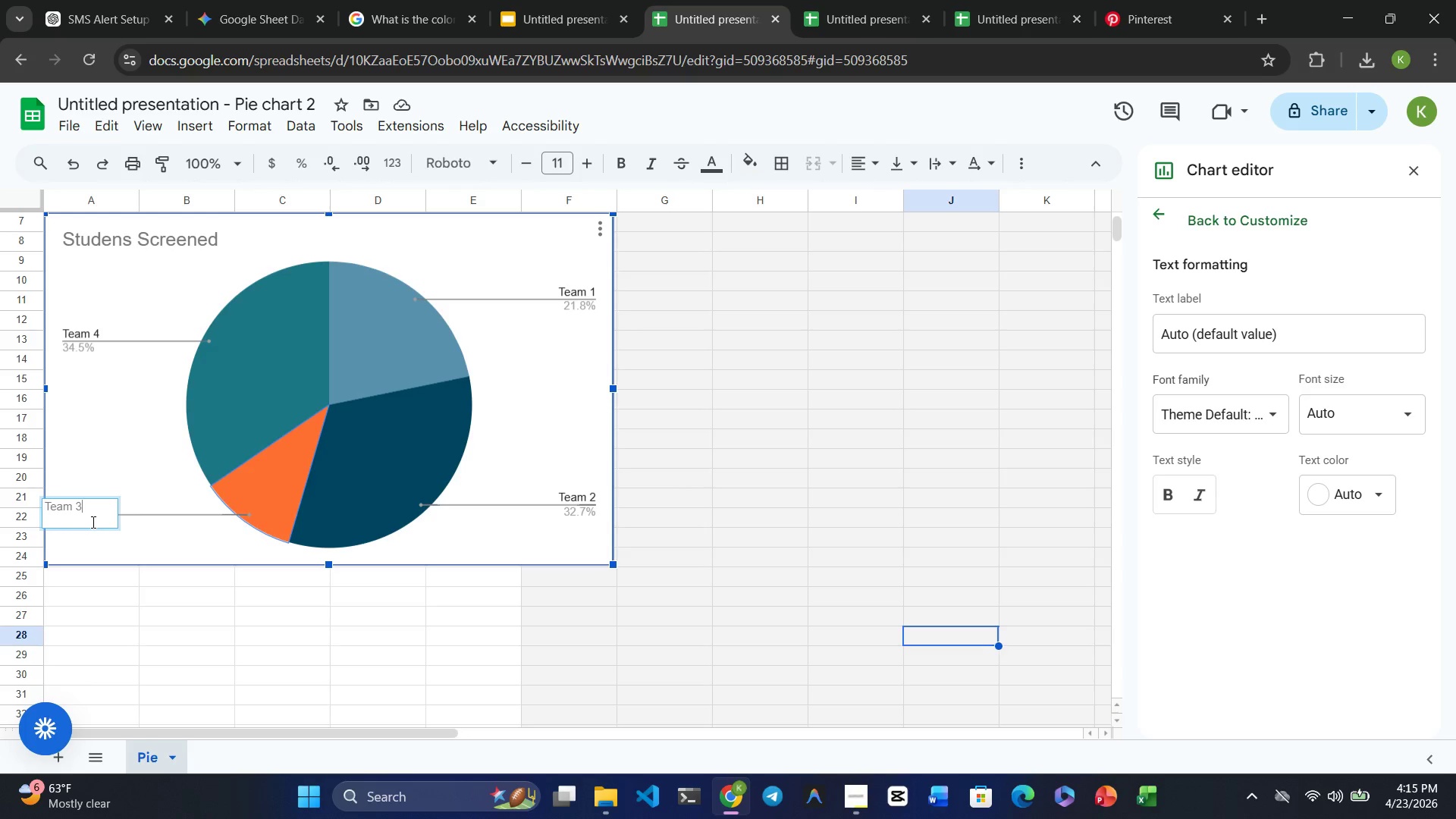 
key(ArrowRight)
 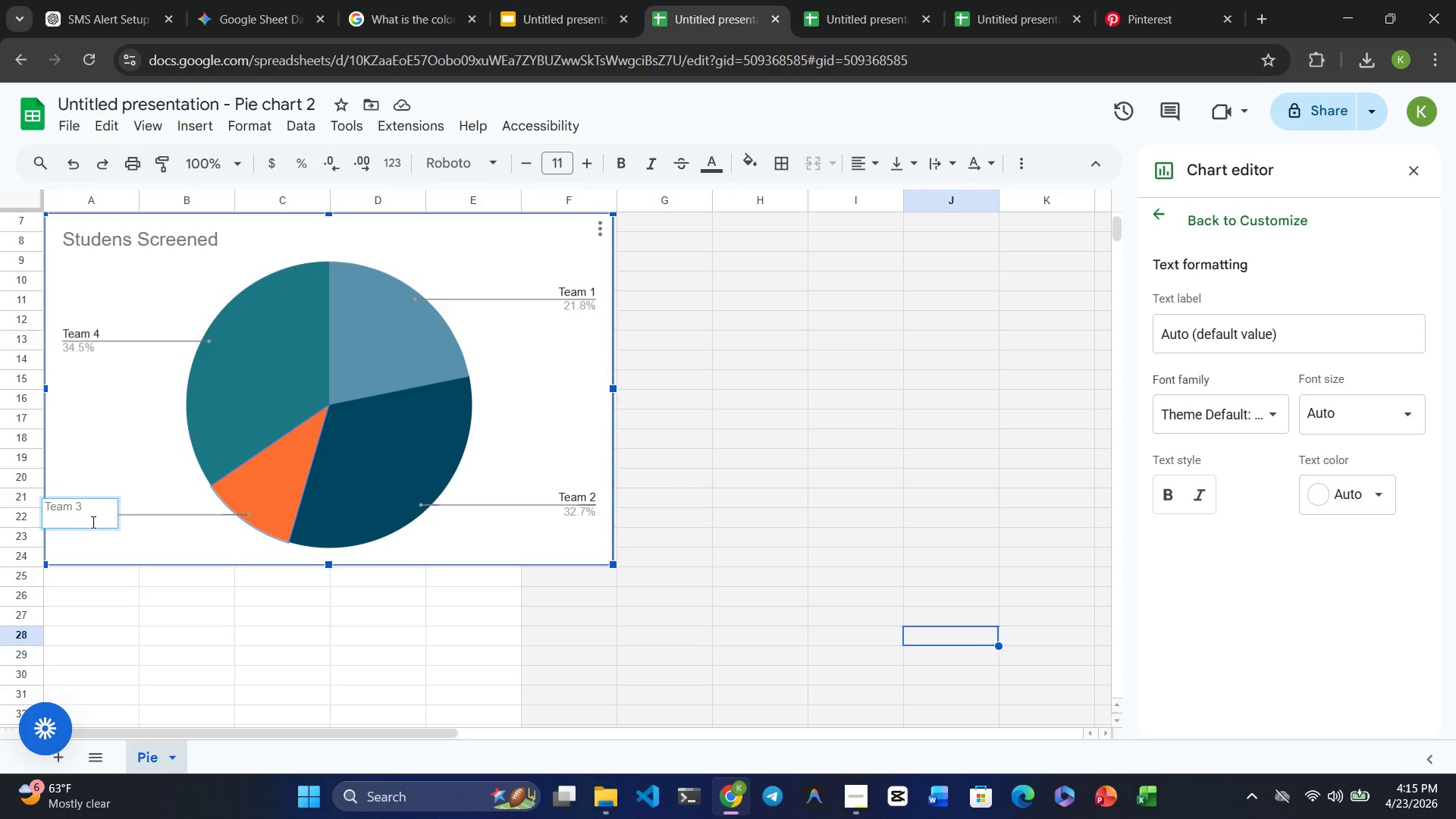 
key(ArrowDown)
 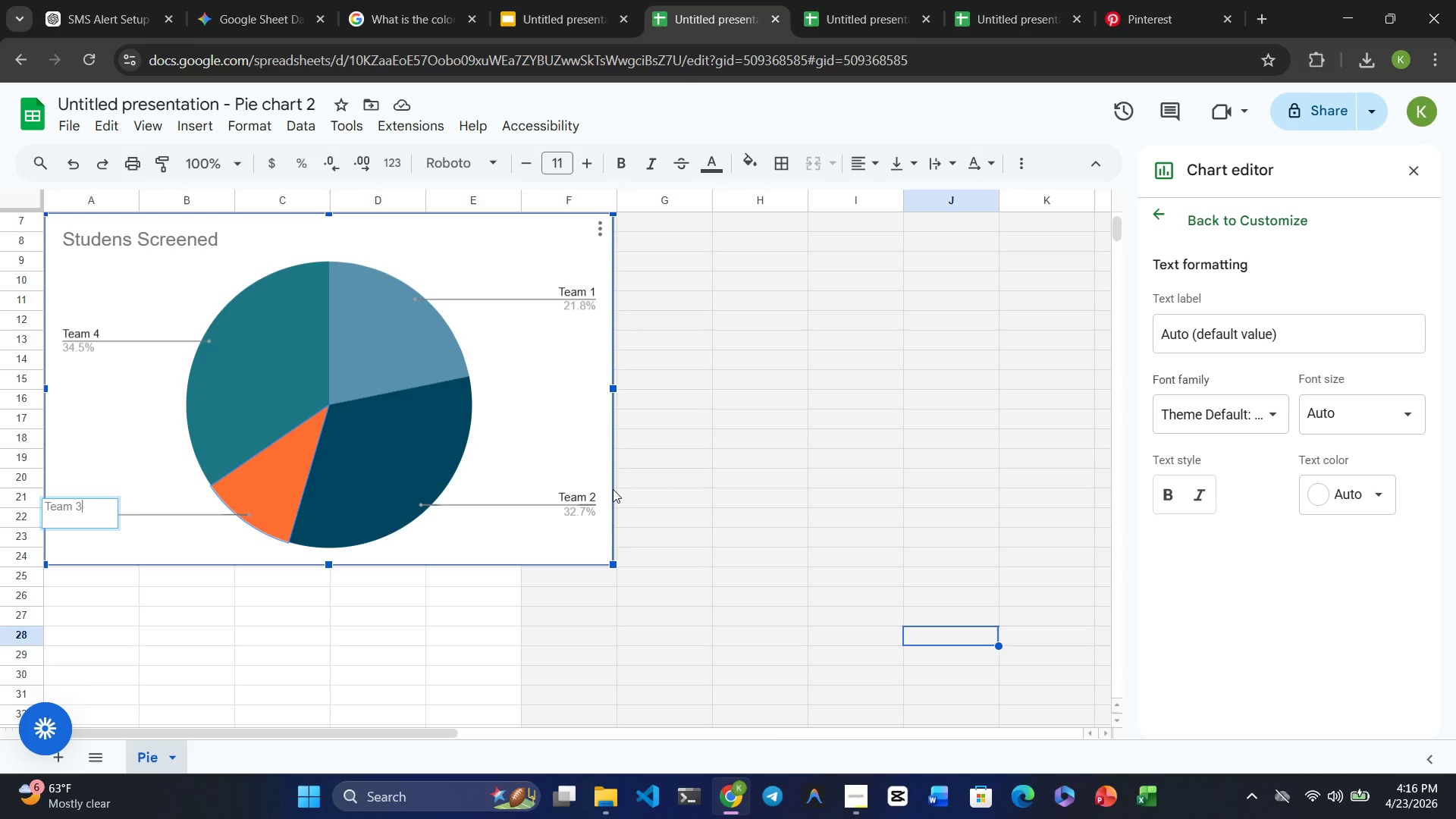 
wait(48.97)
 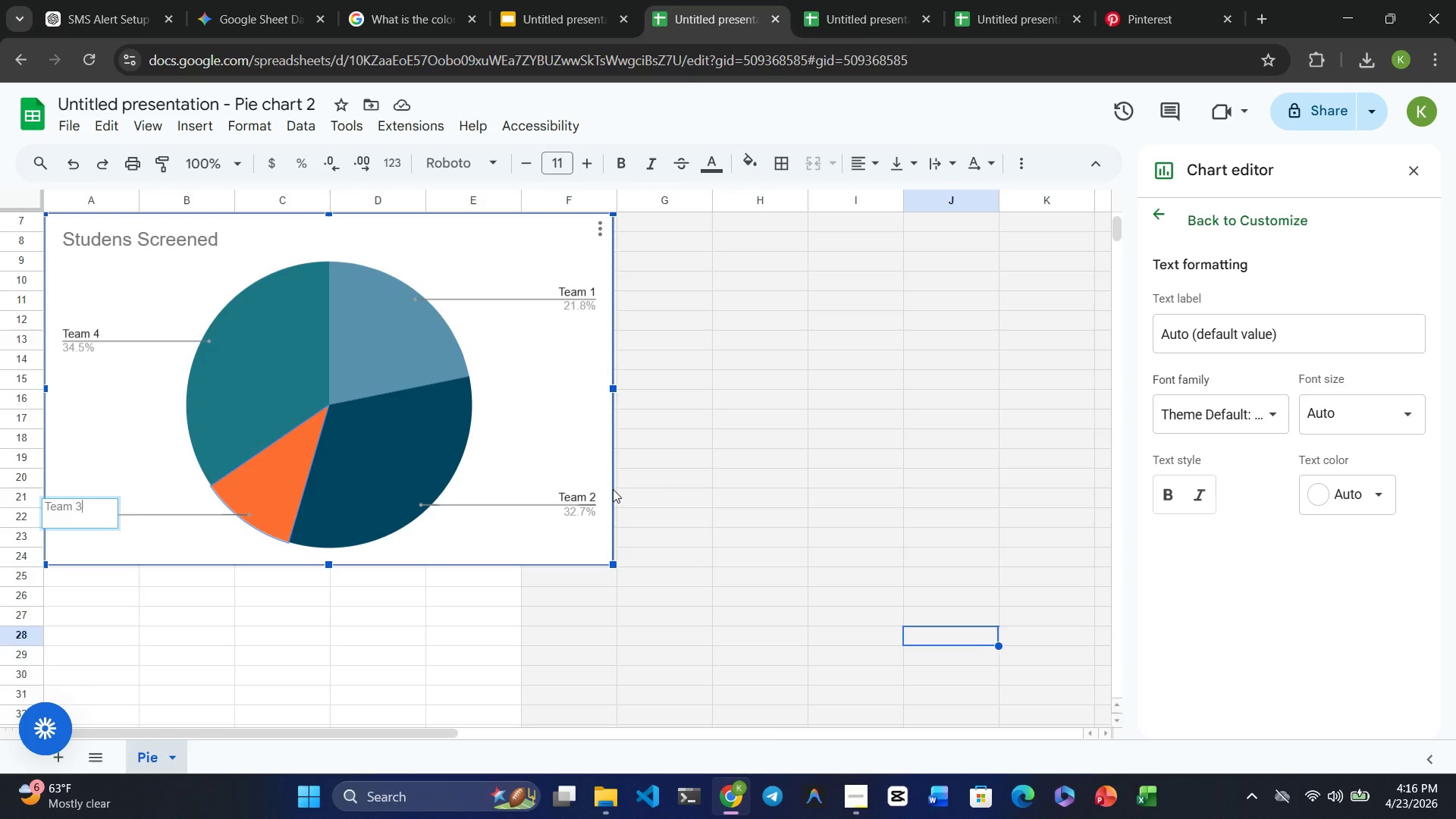 
left_click([602, 234])
 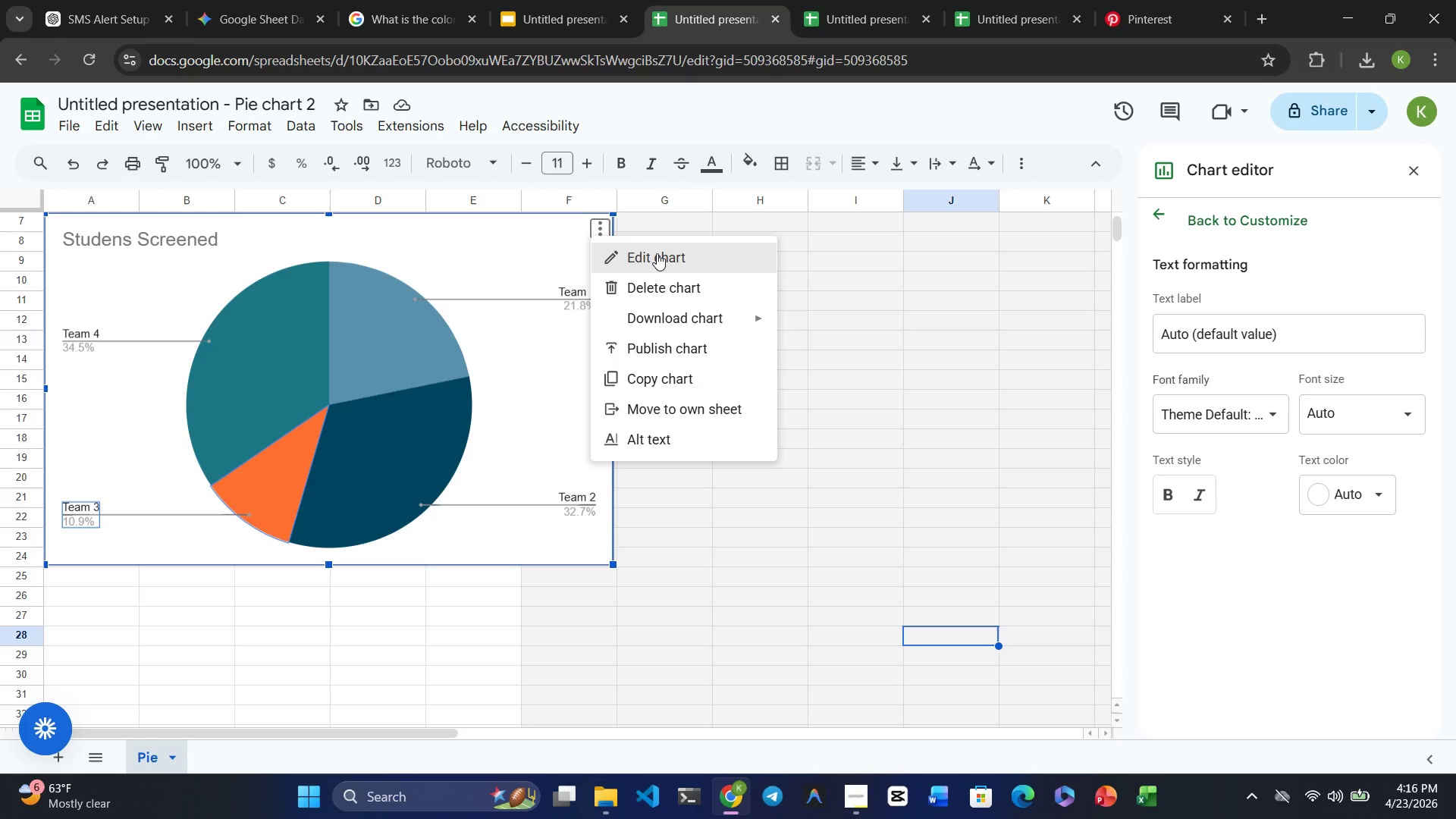 
left_click([657, 253])
 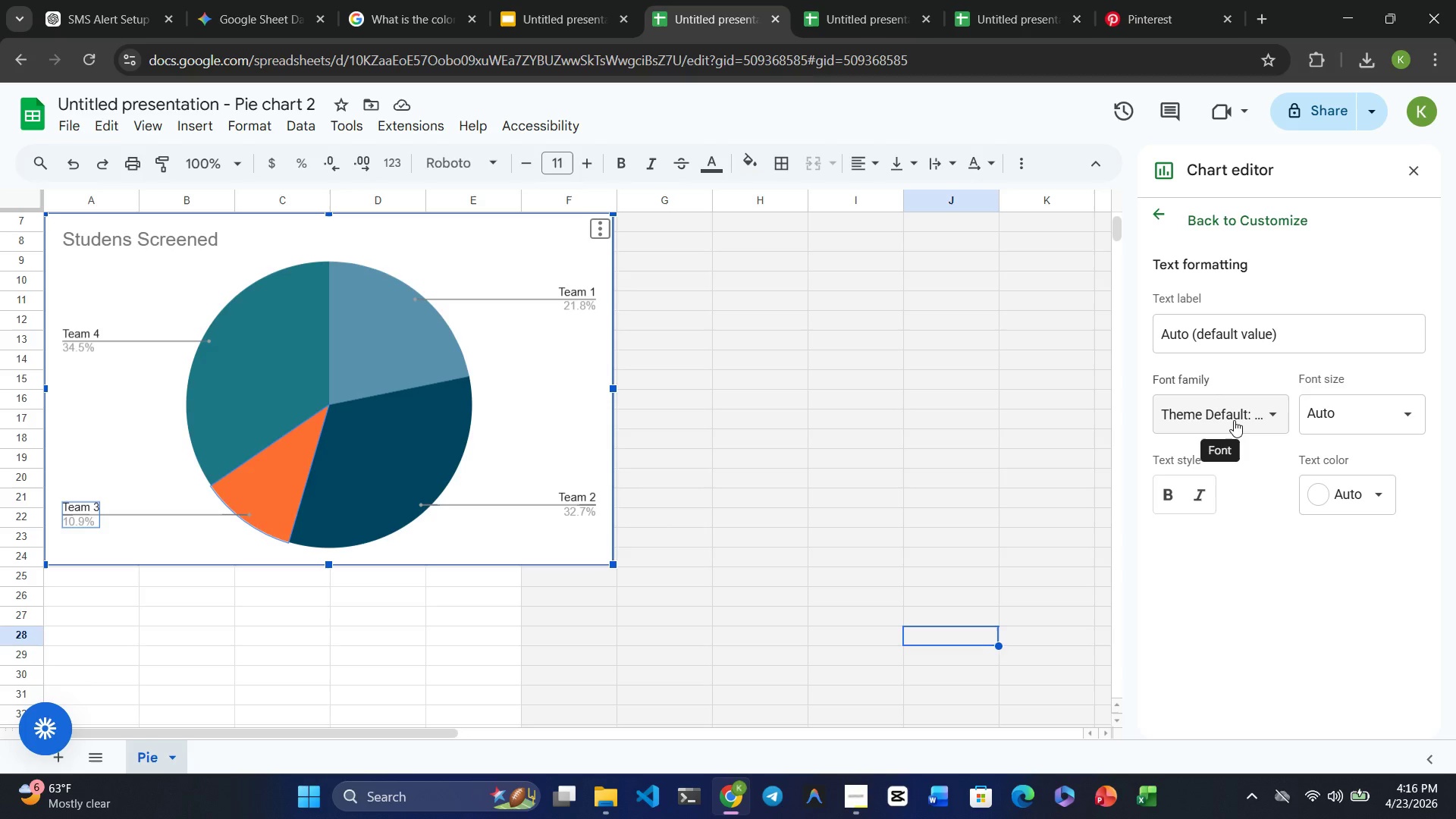 
wait(12.17)
 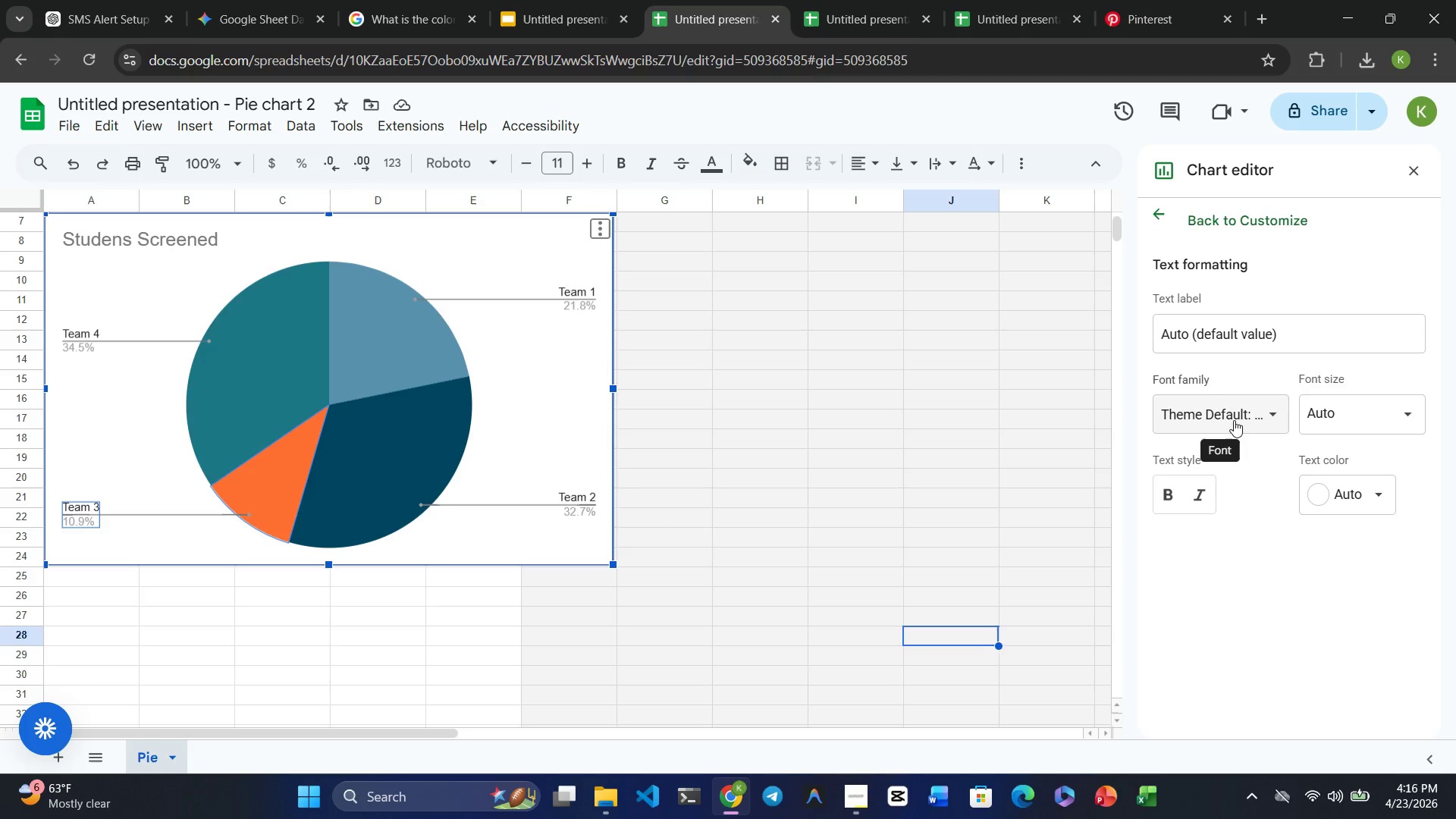 
left_click([598, 226])
 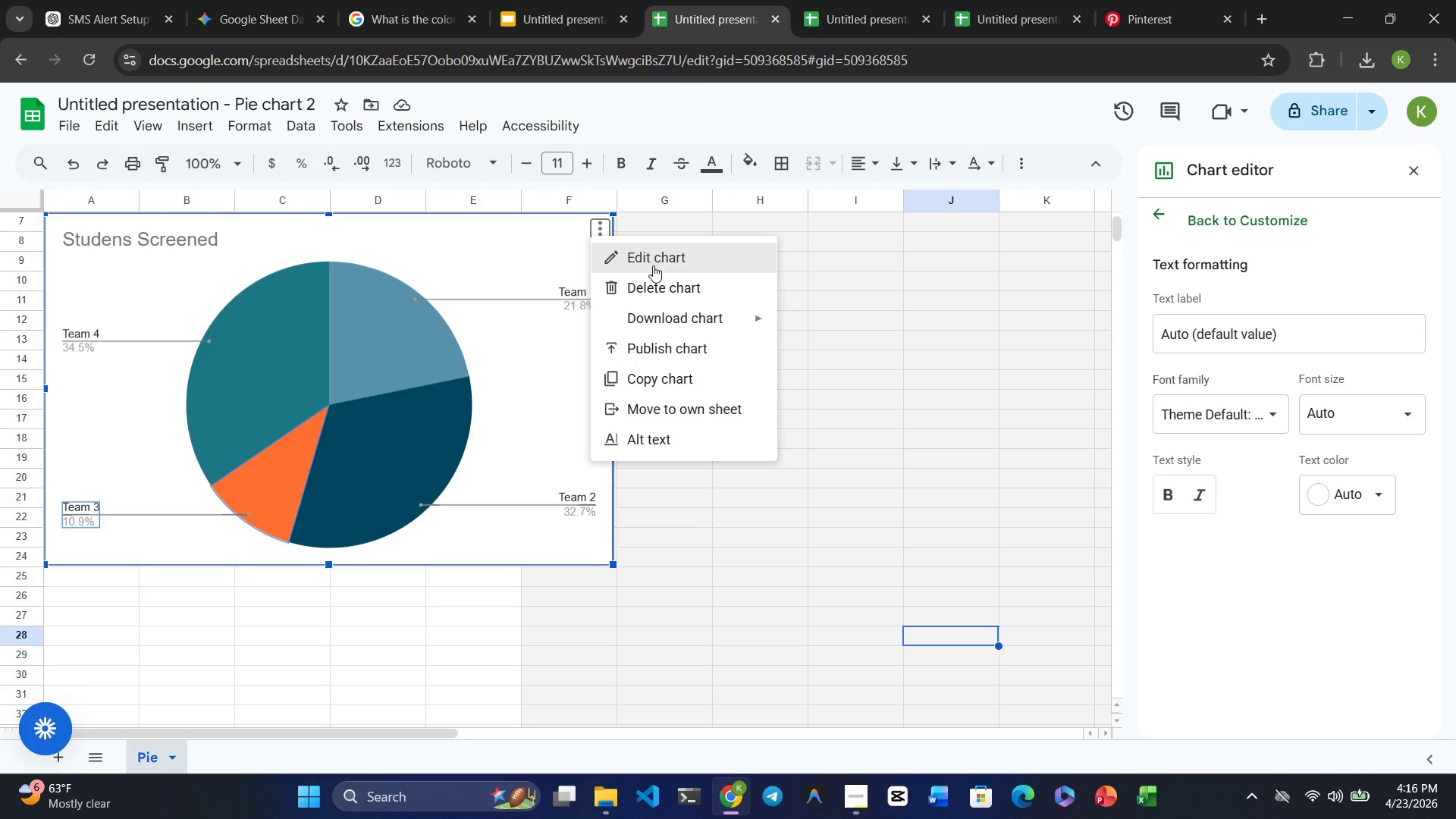 
wait(15.12)
 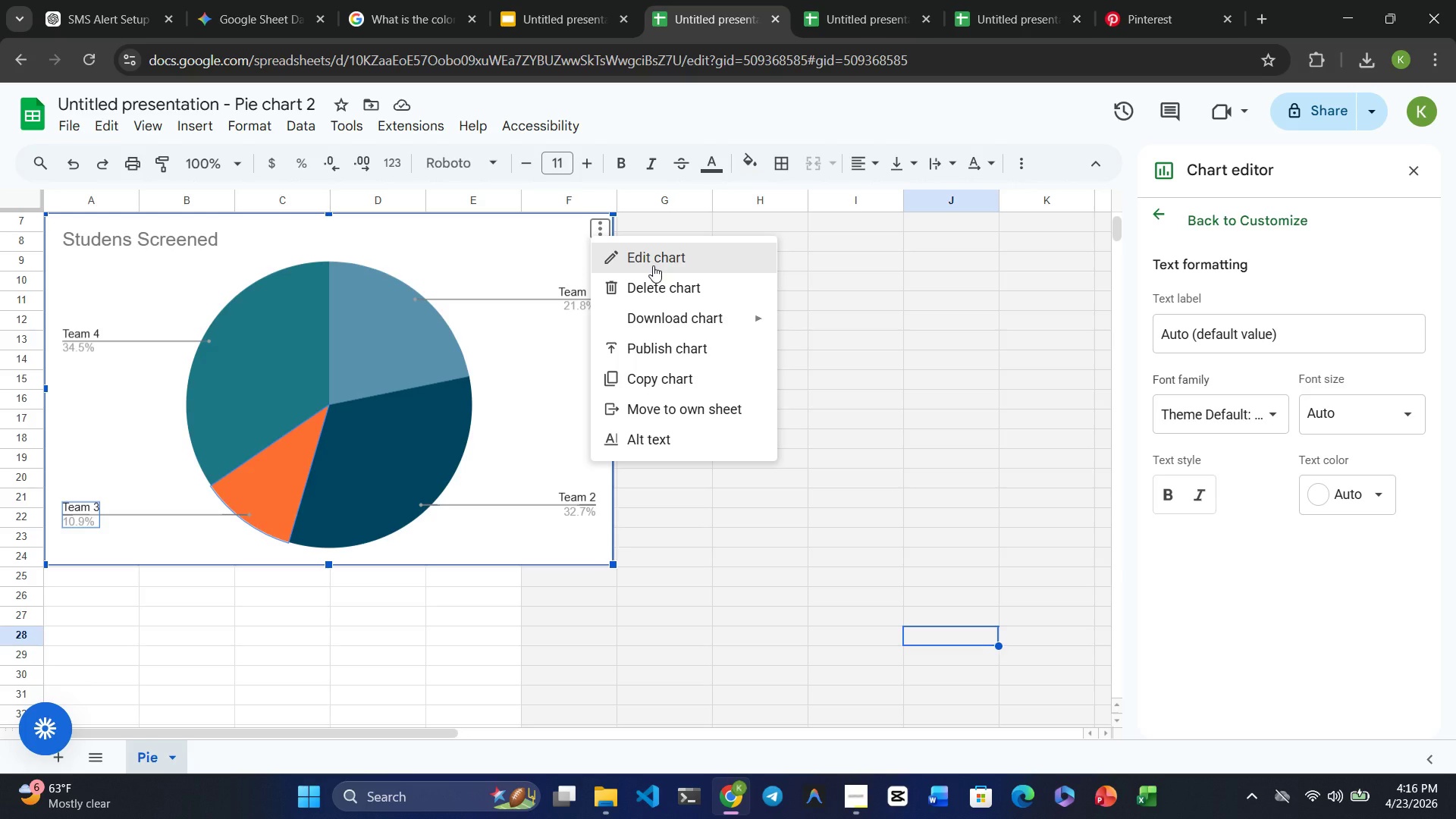 
left_click([679, 398])
 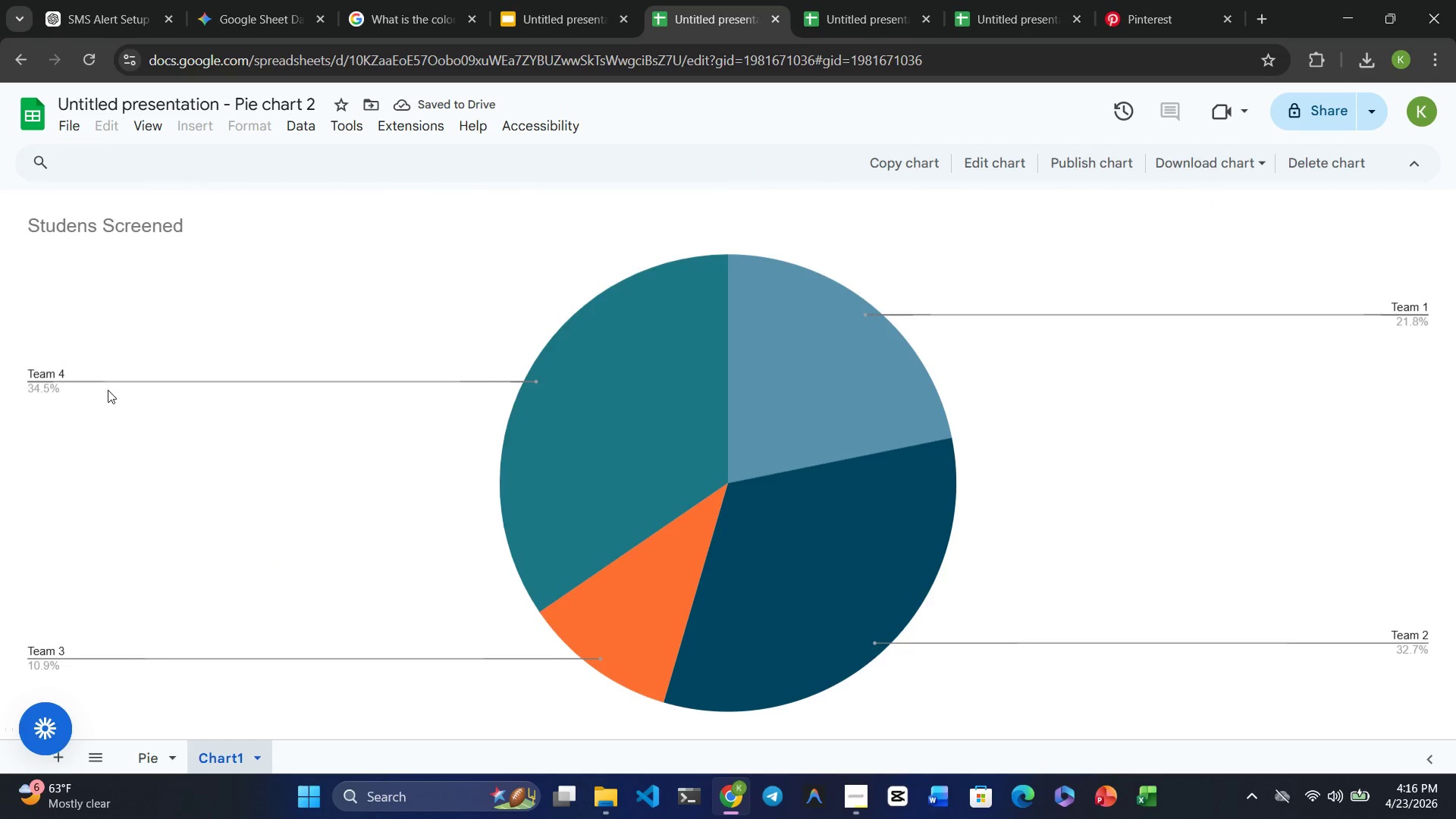 
double_click([42, 389])
 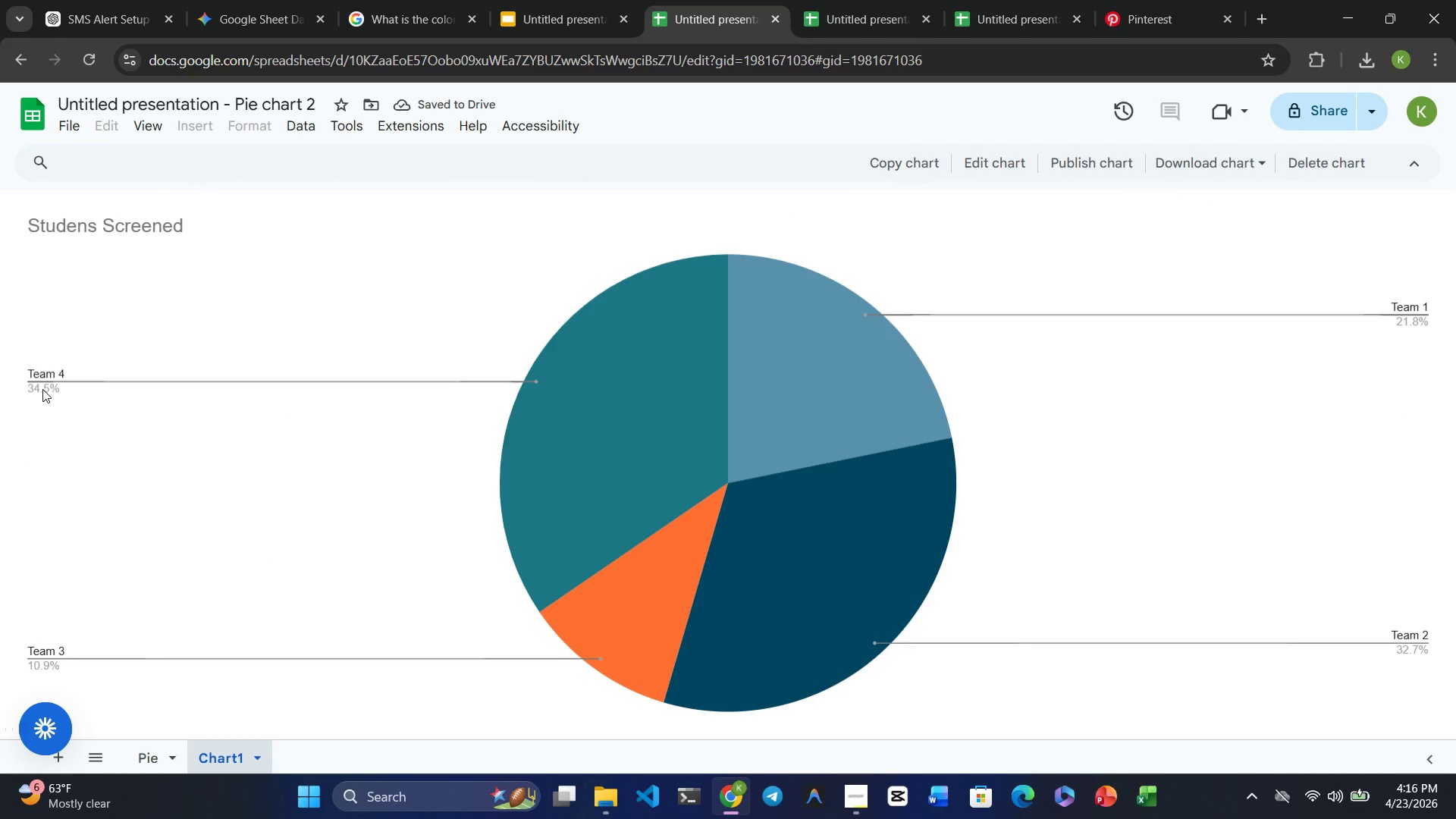 
triple_click([42, 389])
 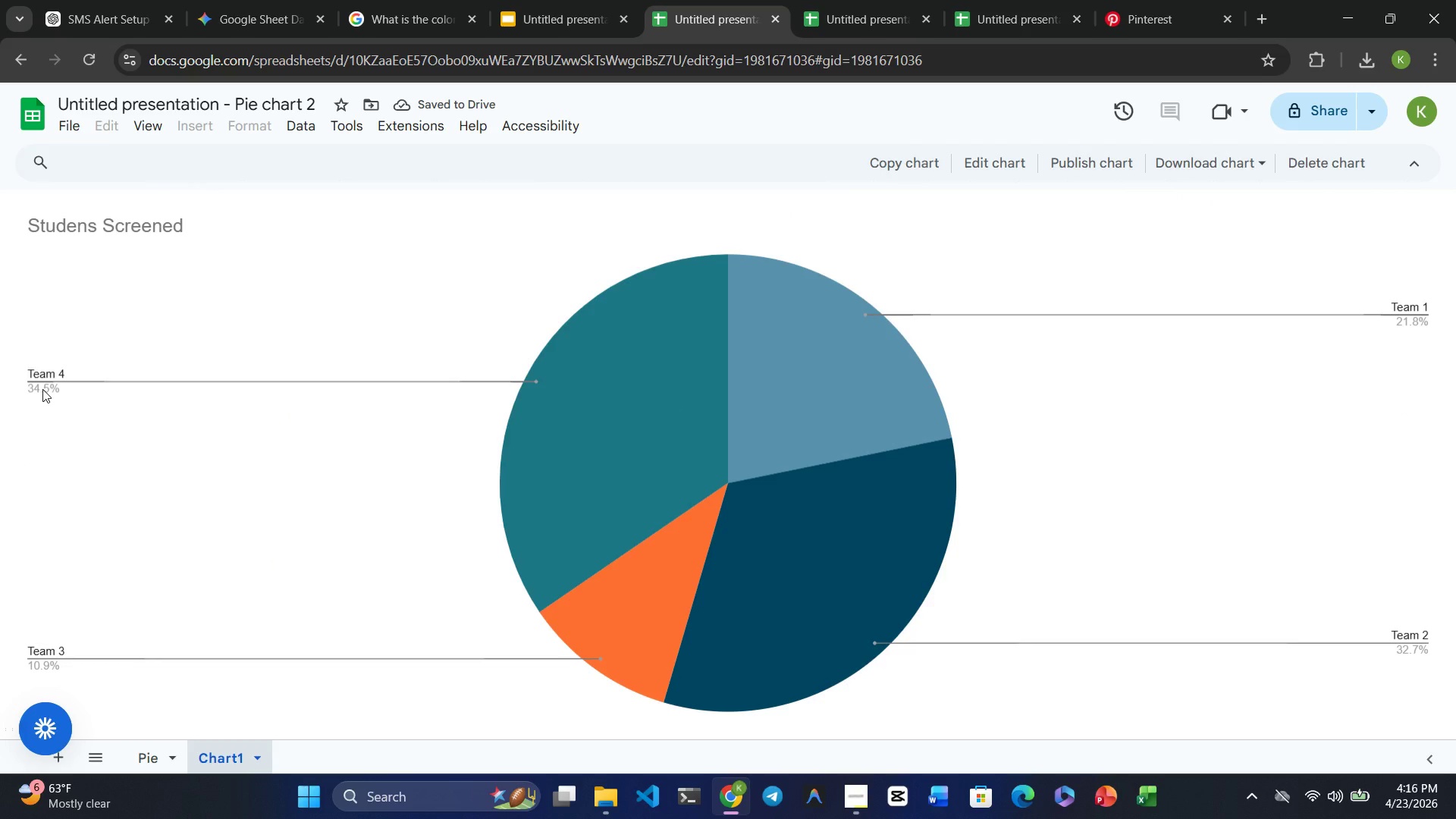 
triple_click([42, 389])
 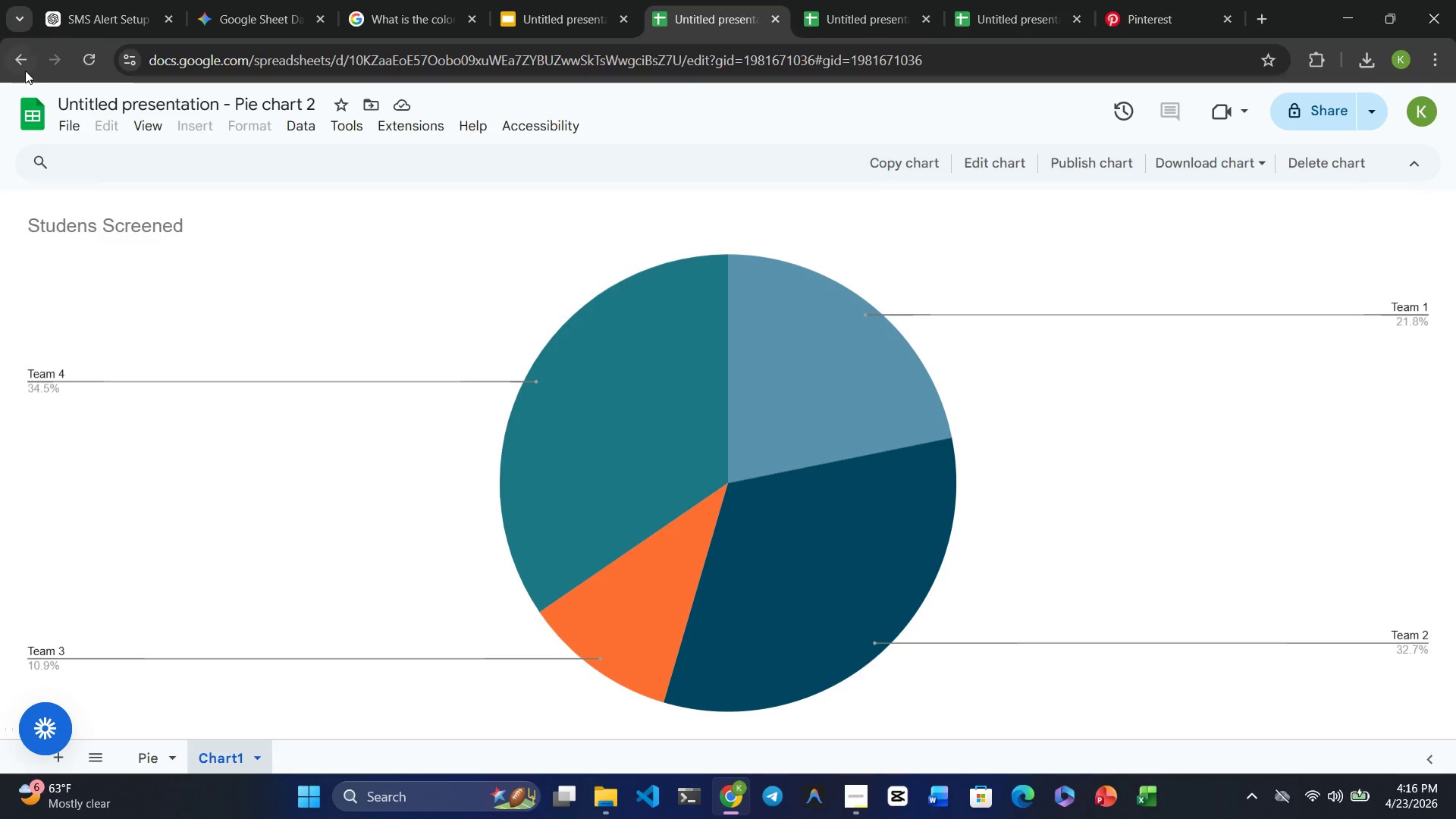 
left_click([18, 61])
 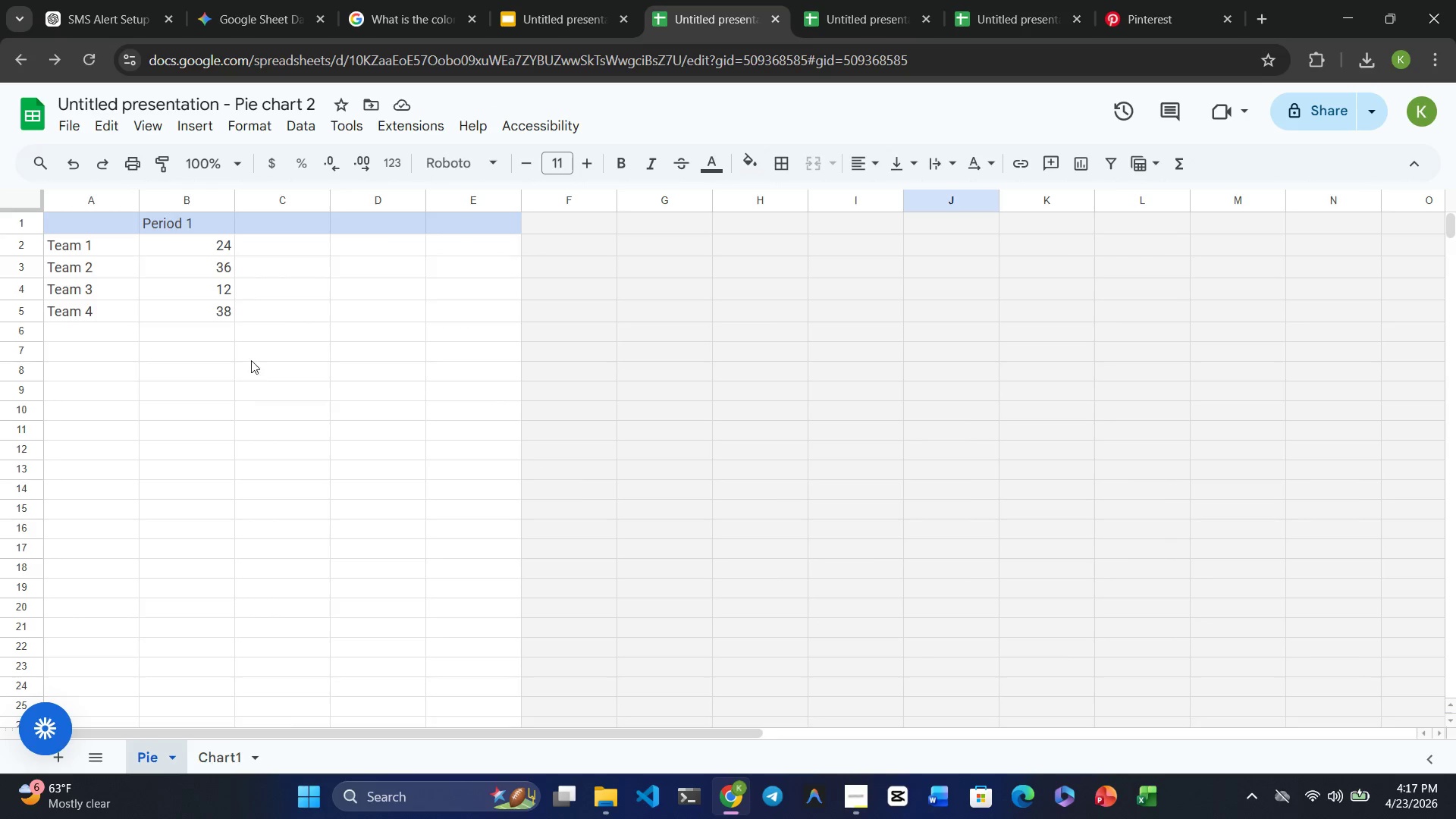 
left_click([772, 21])
 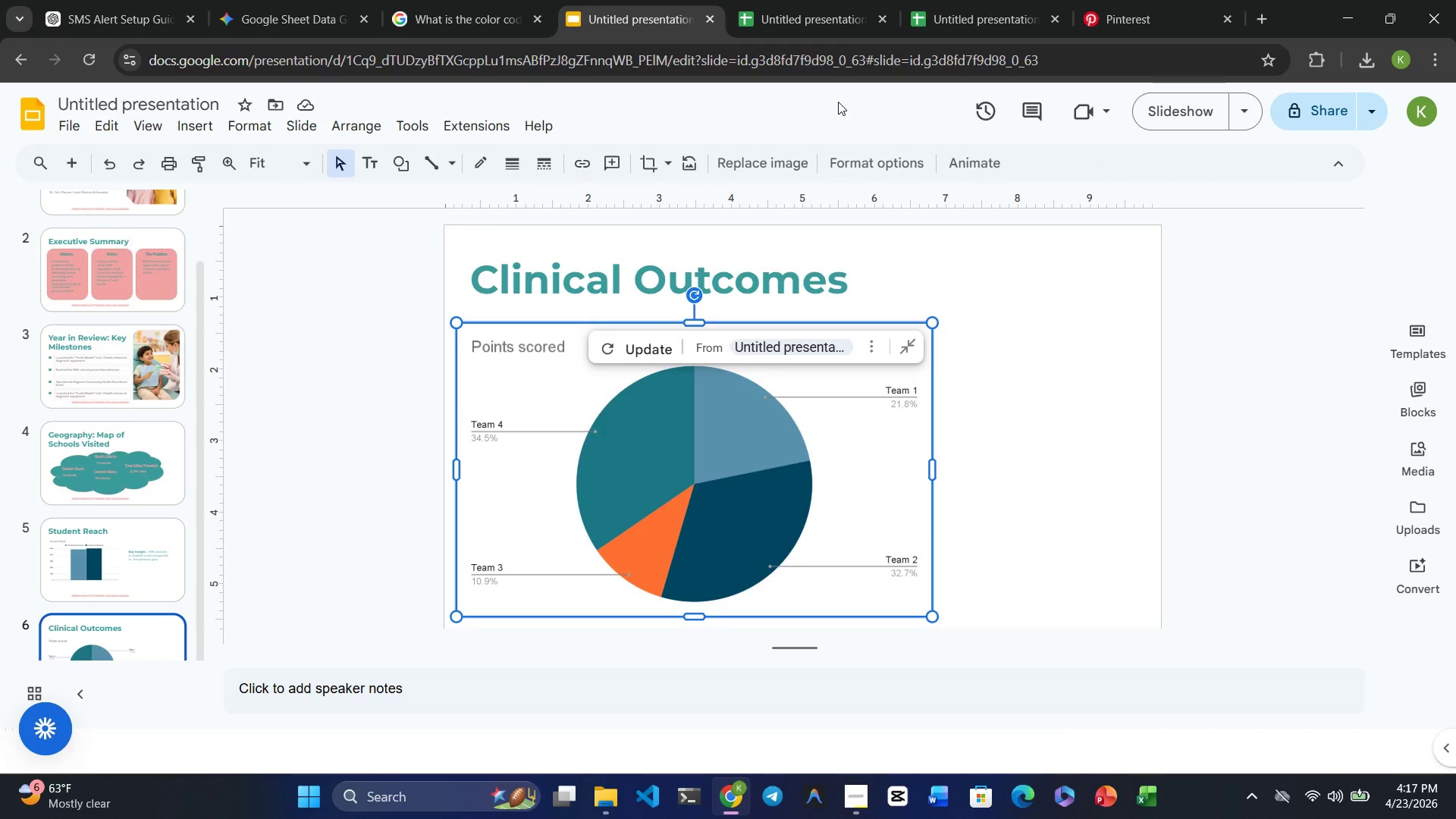 
left_click([880, 17])
 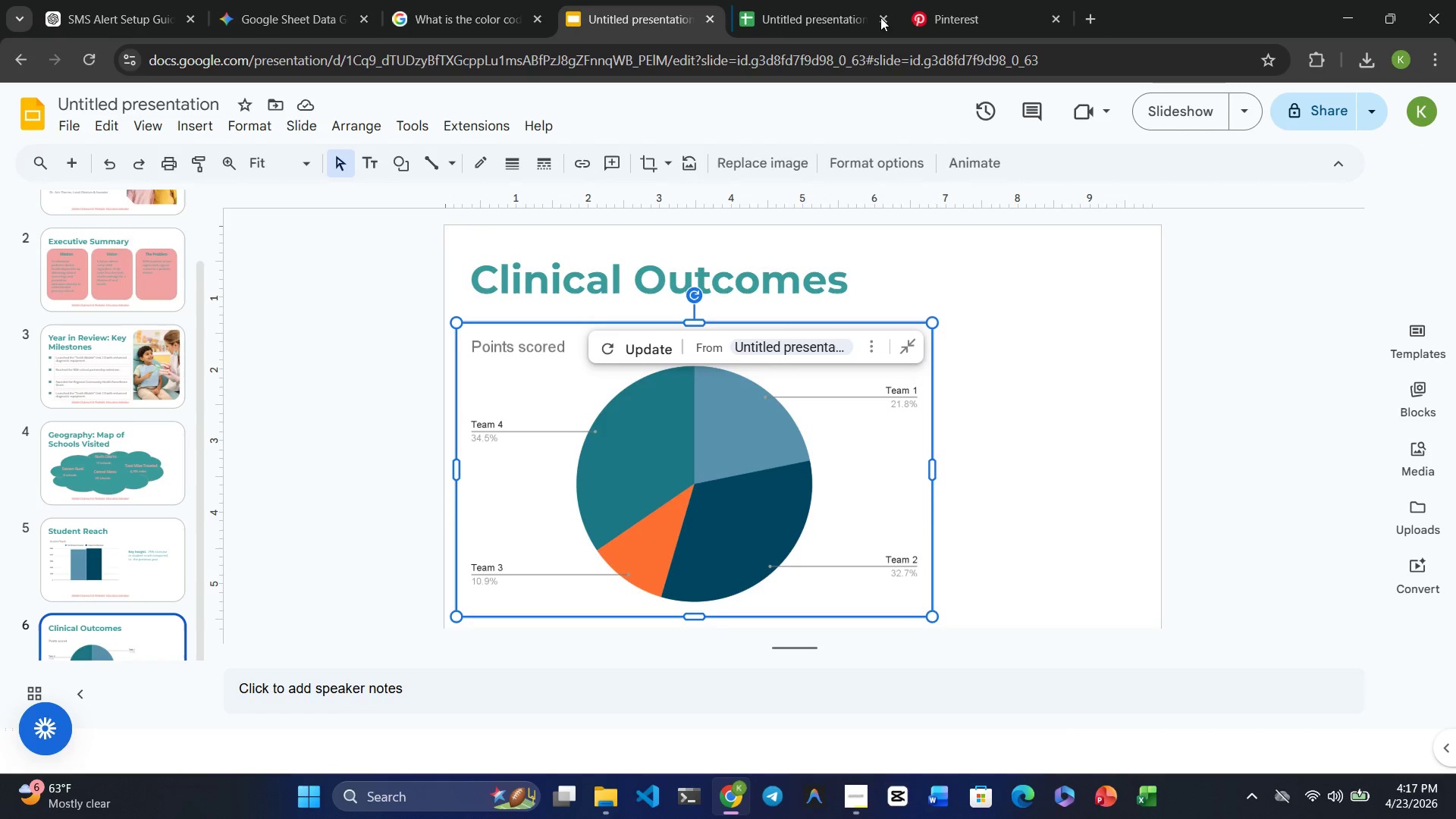 
left_click([880, 17])
 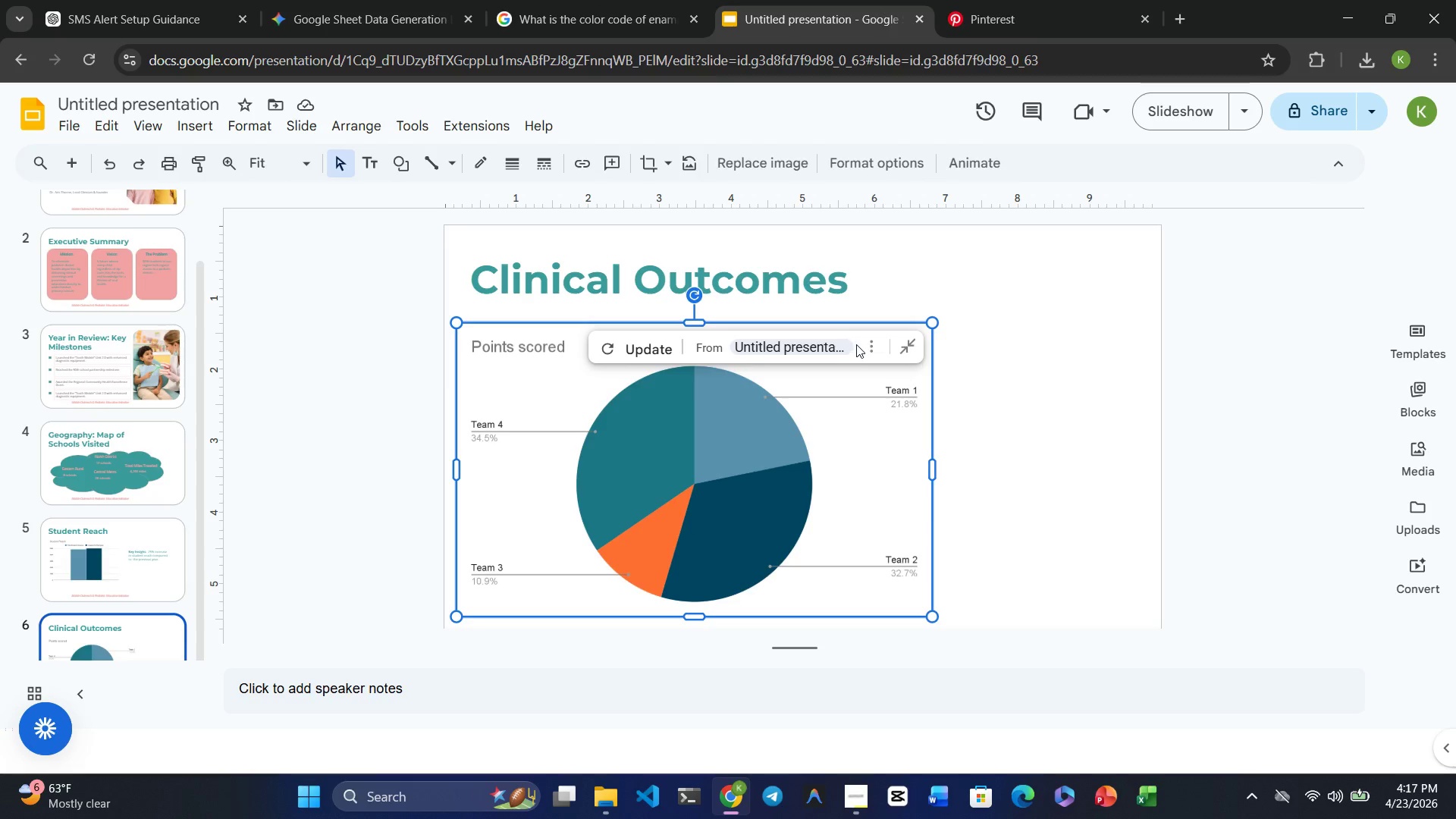 
left_click([867, 345])
 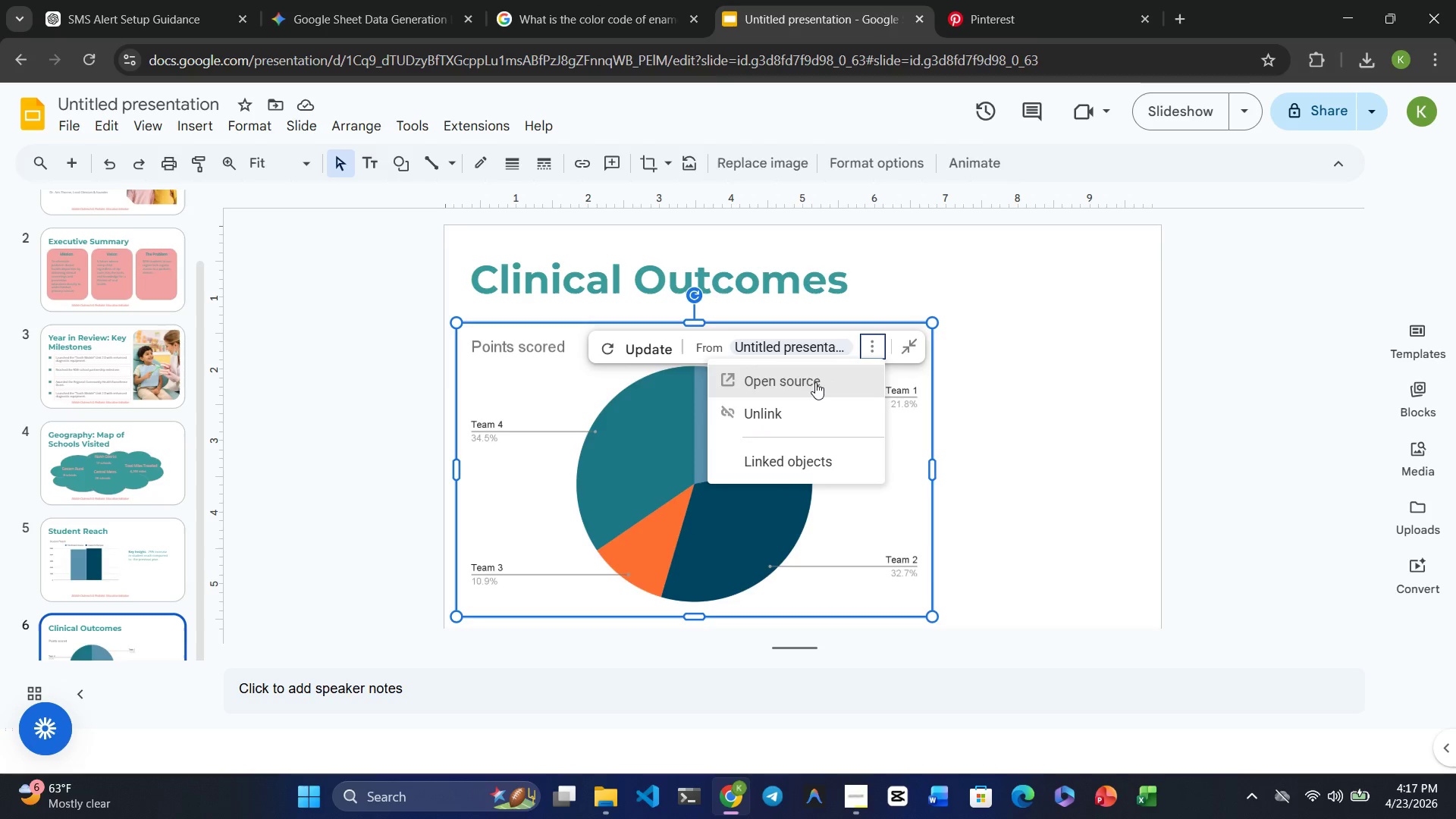 
left_click([813, 380])
 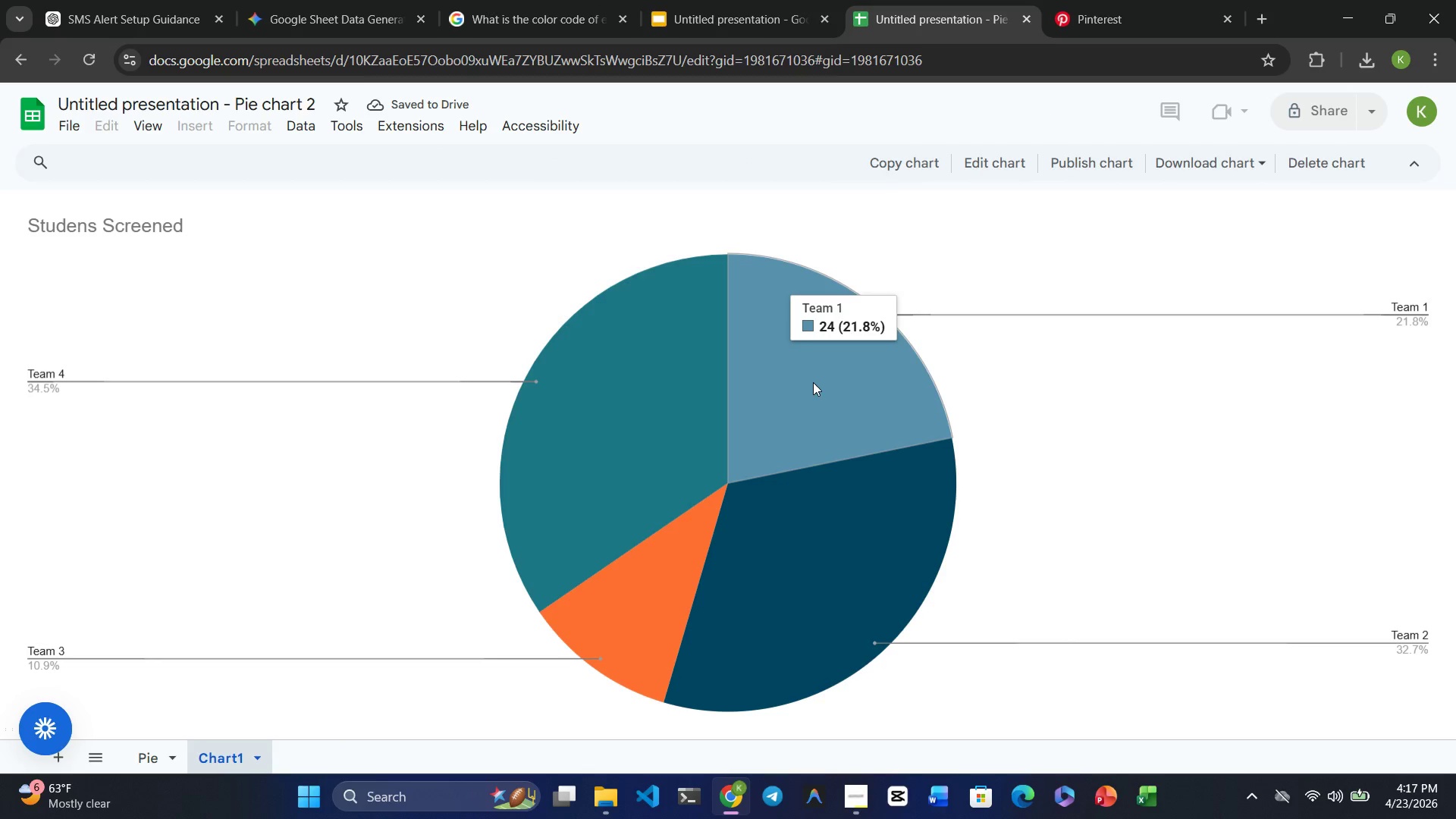 
left_click([1358, 156])
 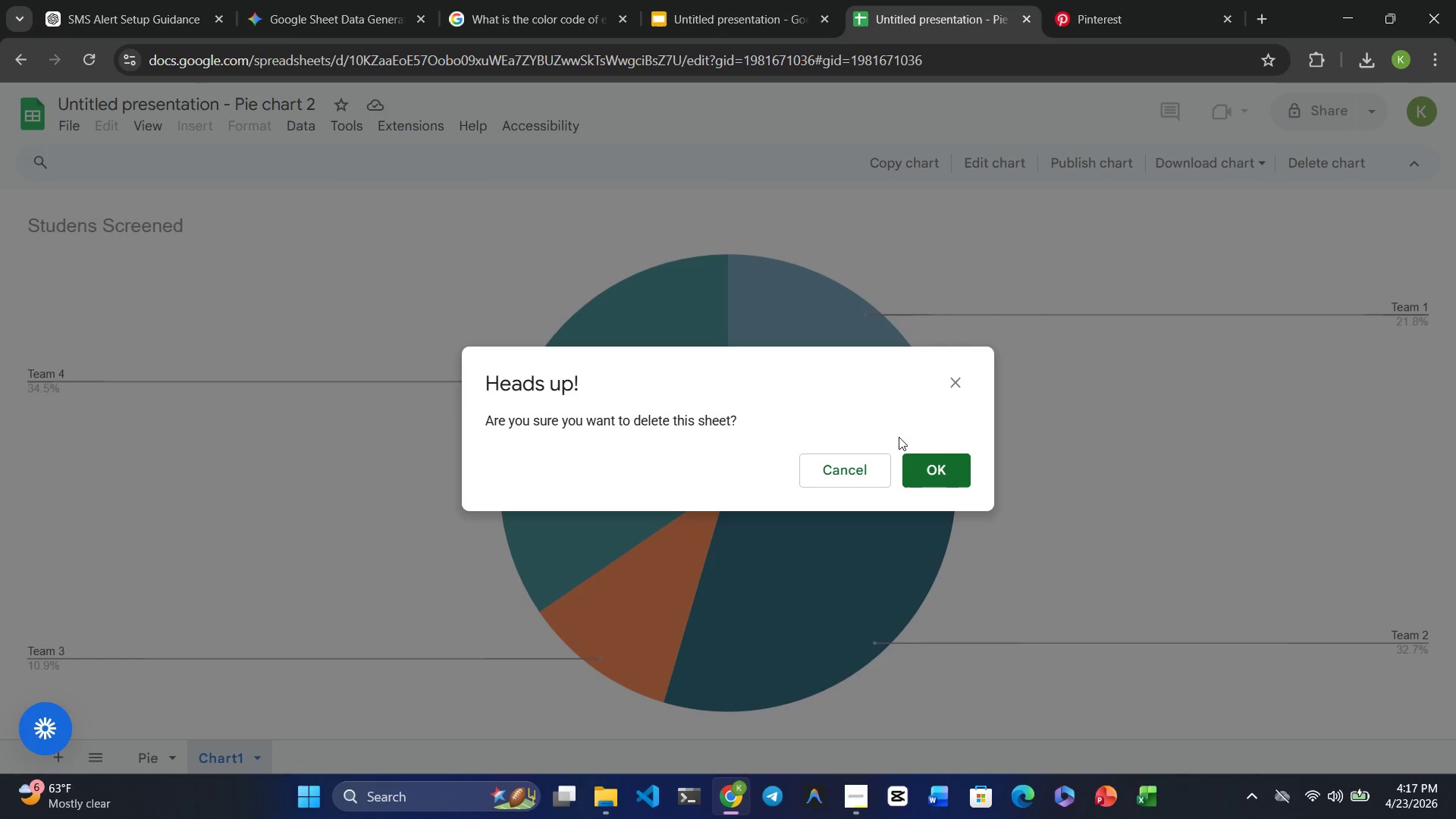 
left_click([862, 477])
 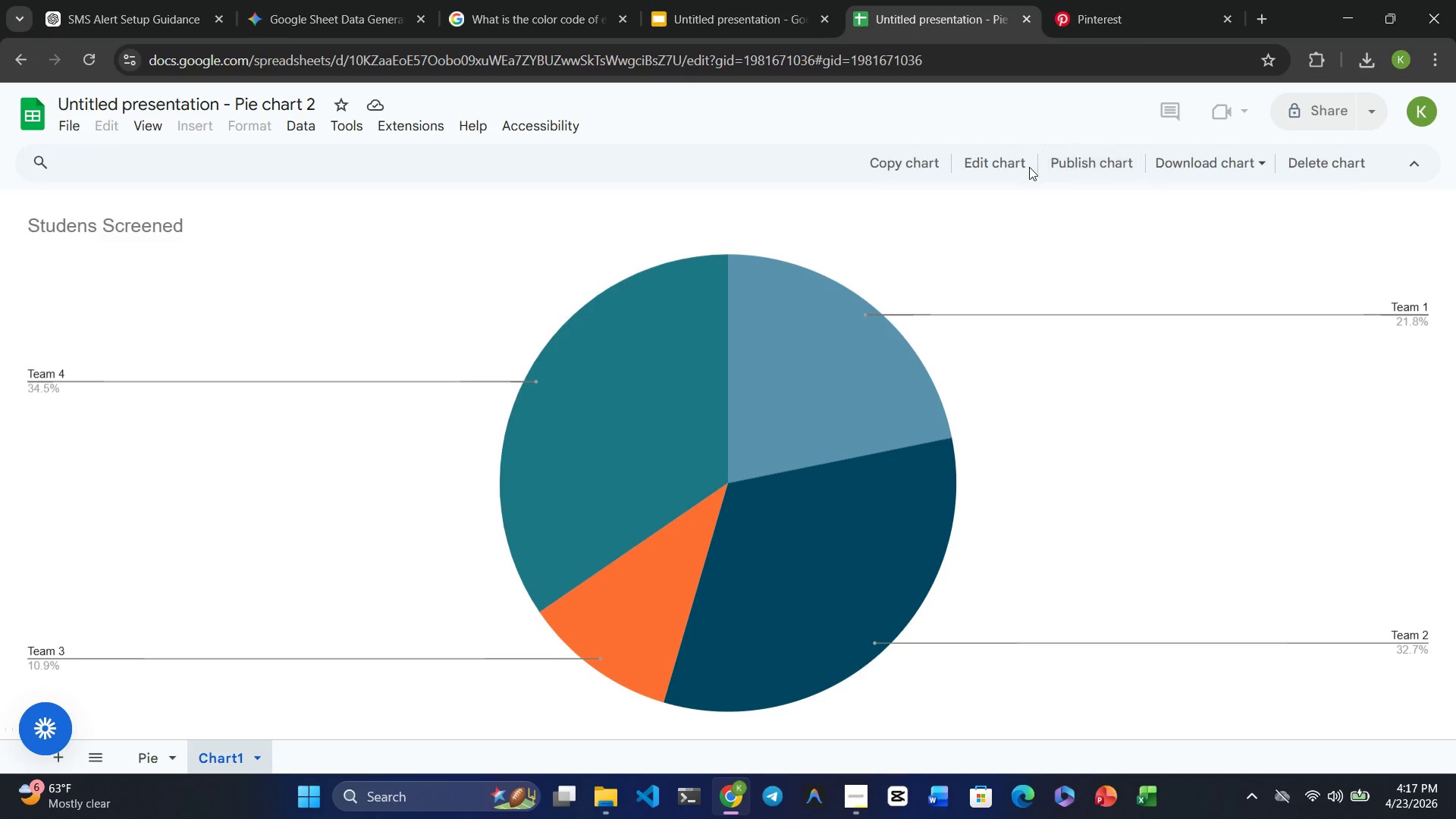 
left_click([1003, 163])
 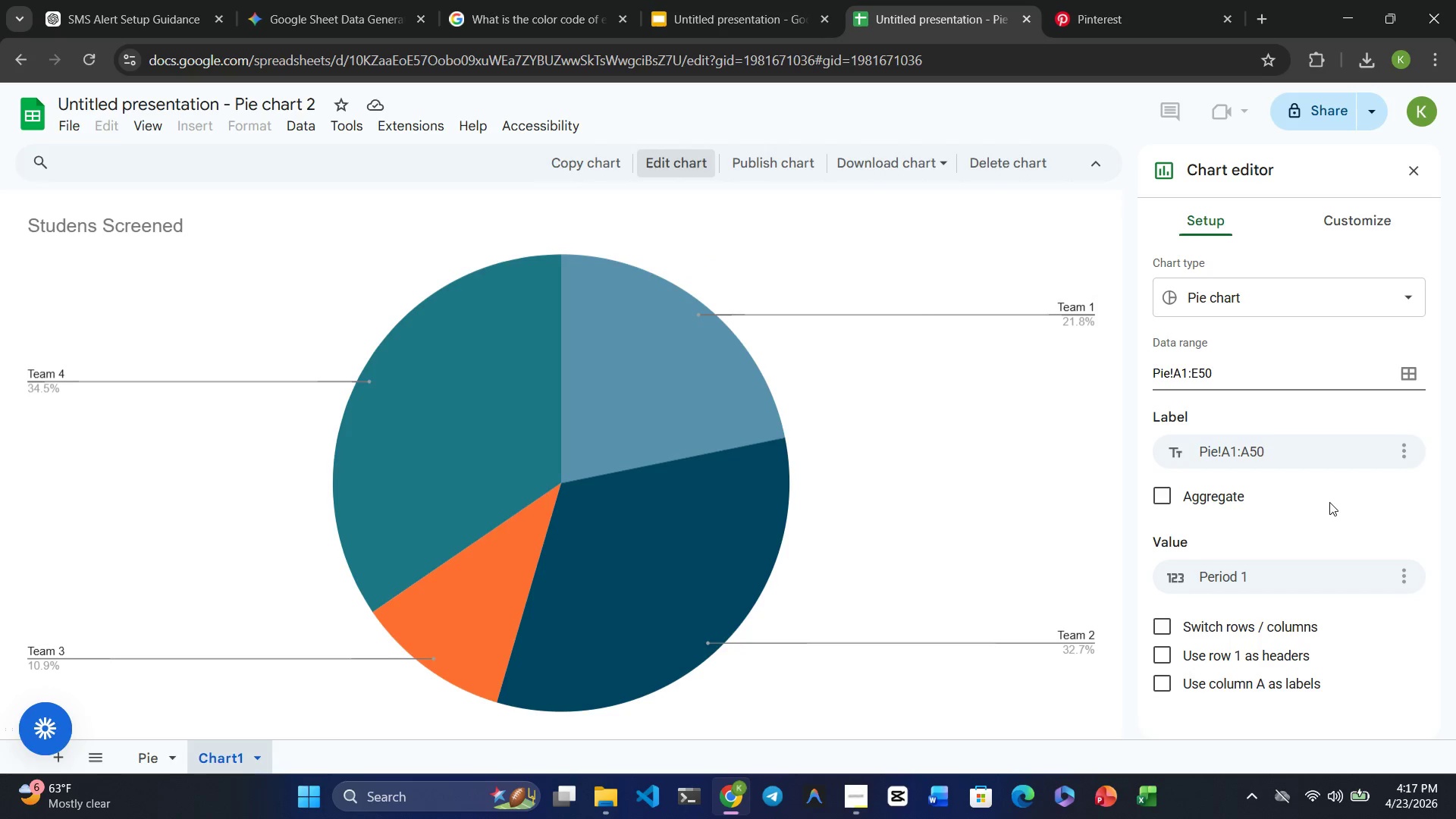 
wait(12.03)
 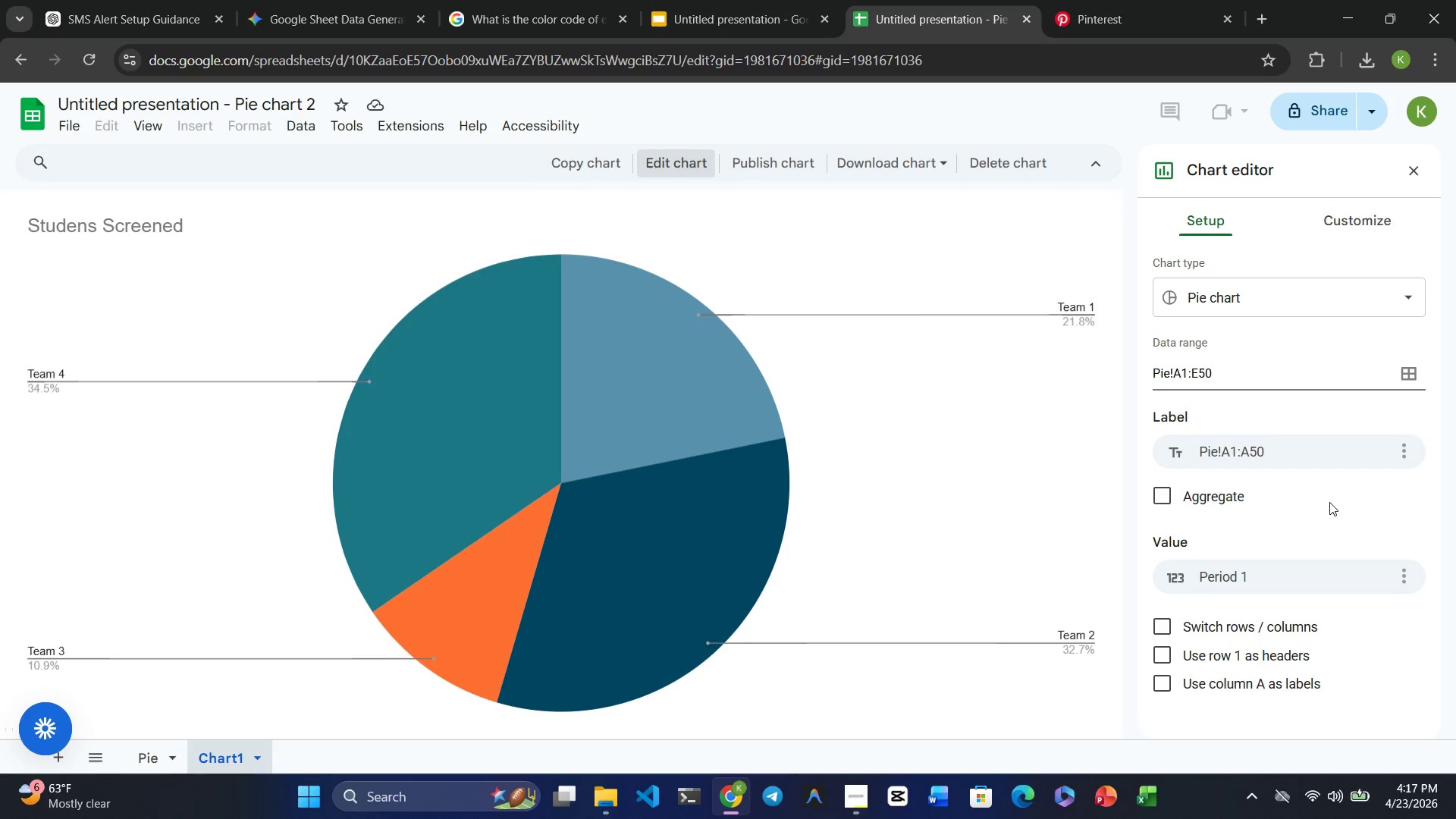 
left_click([432, 604])
 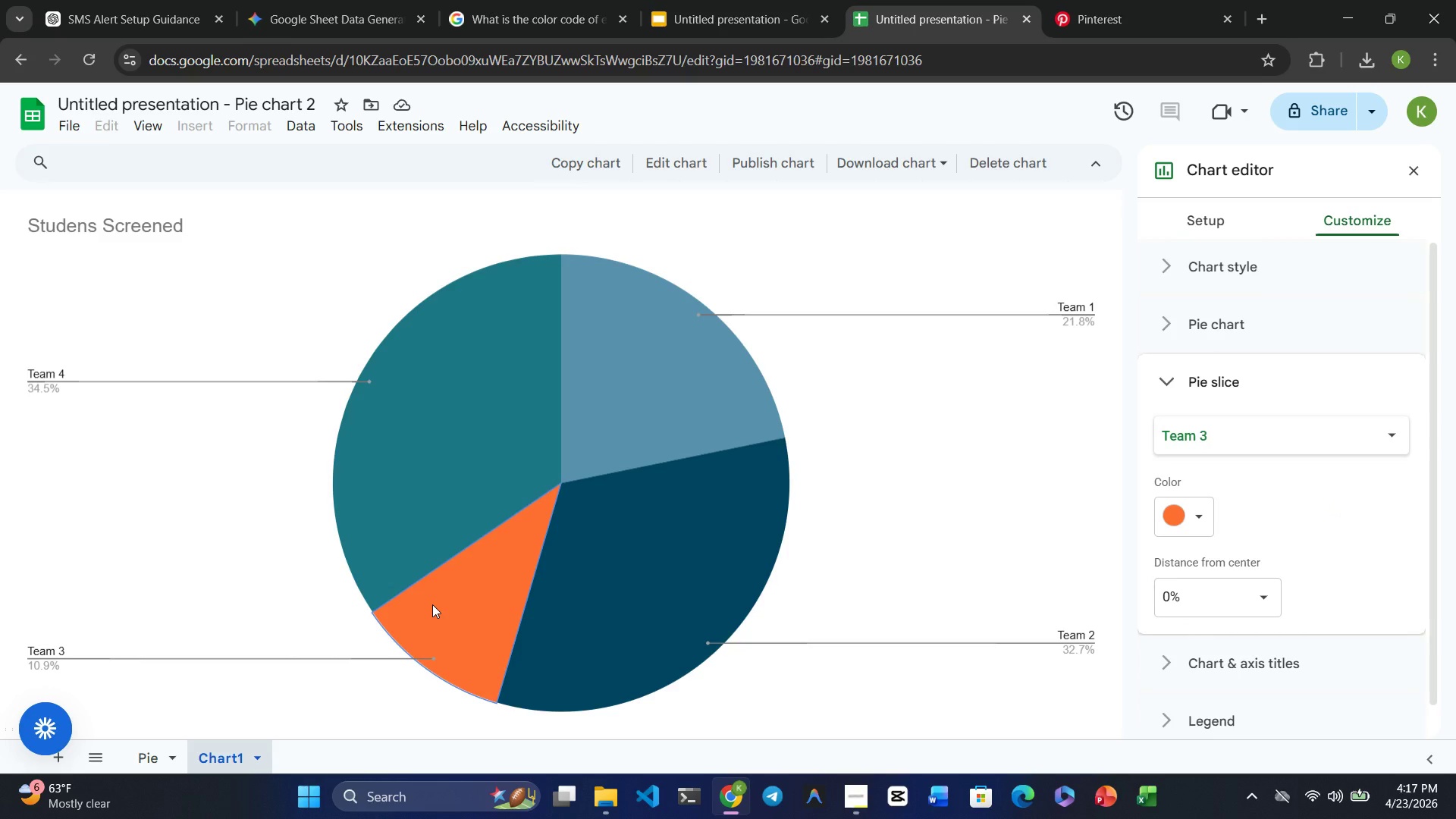 
left_click([432, 604])
 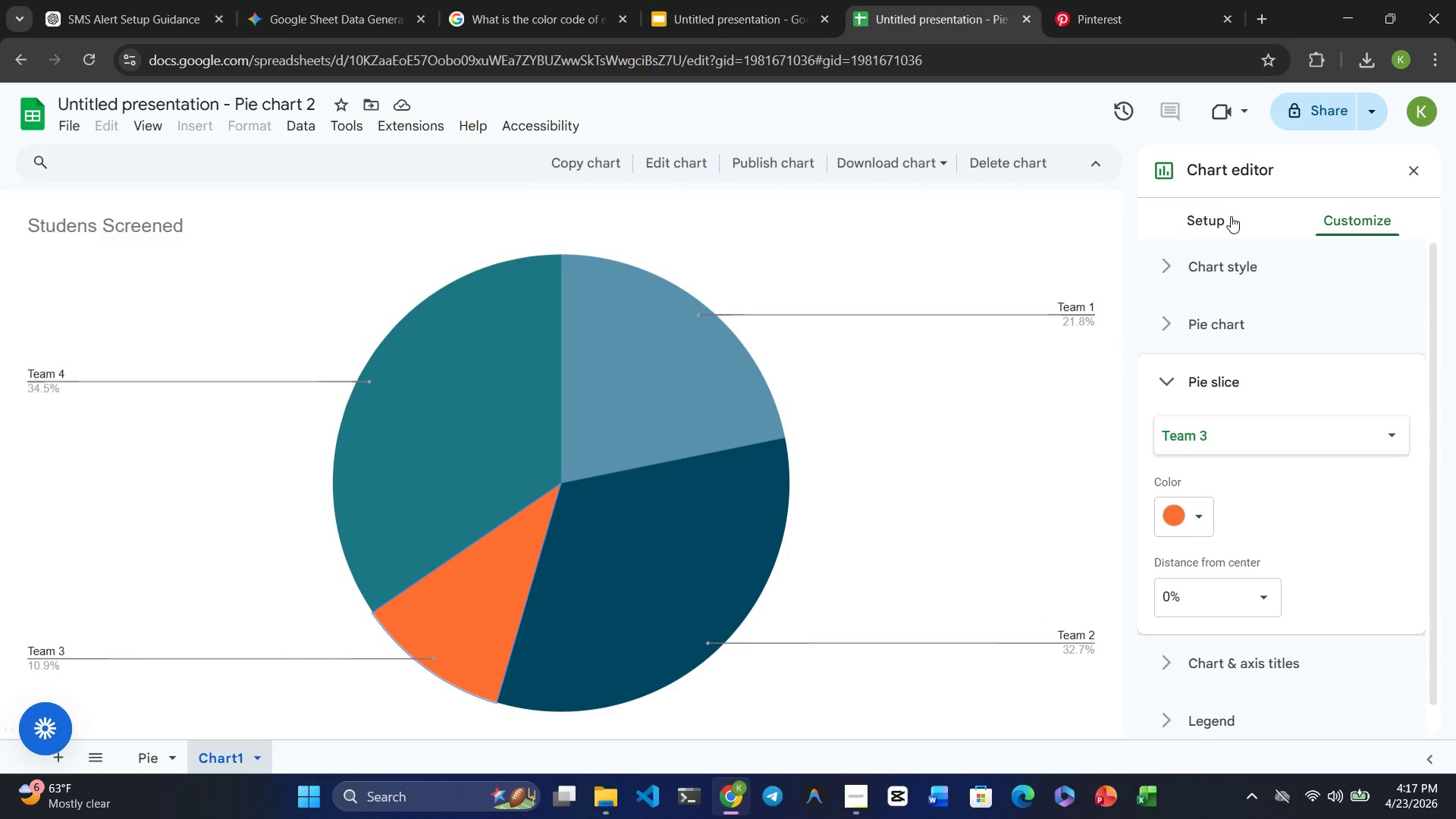 
wait(5.17)
 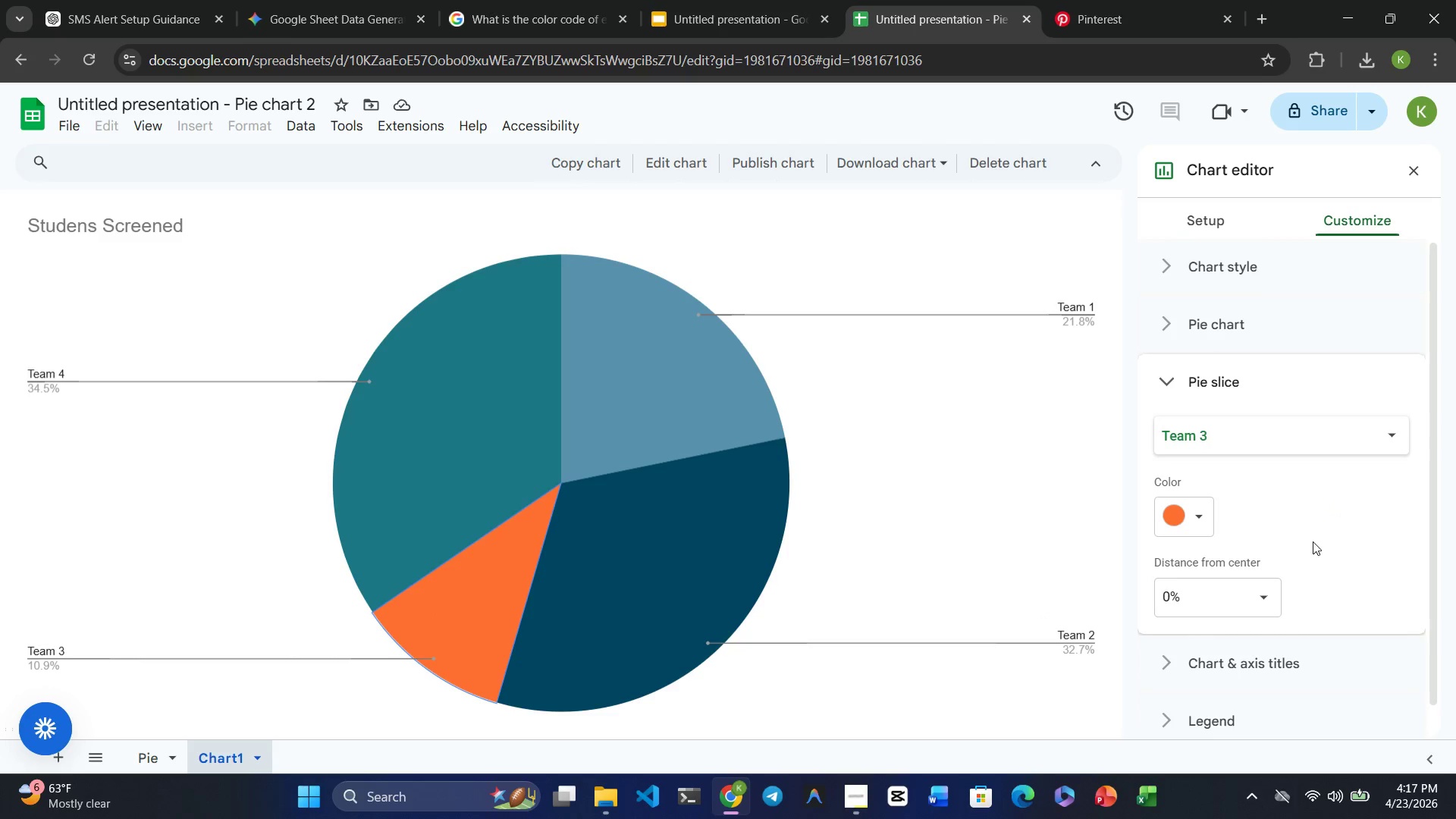 
left_click([899, 543])
 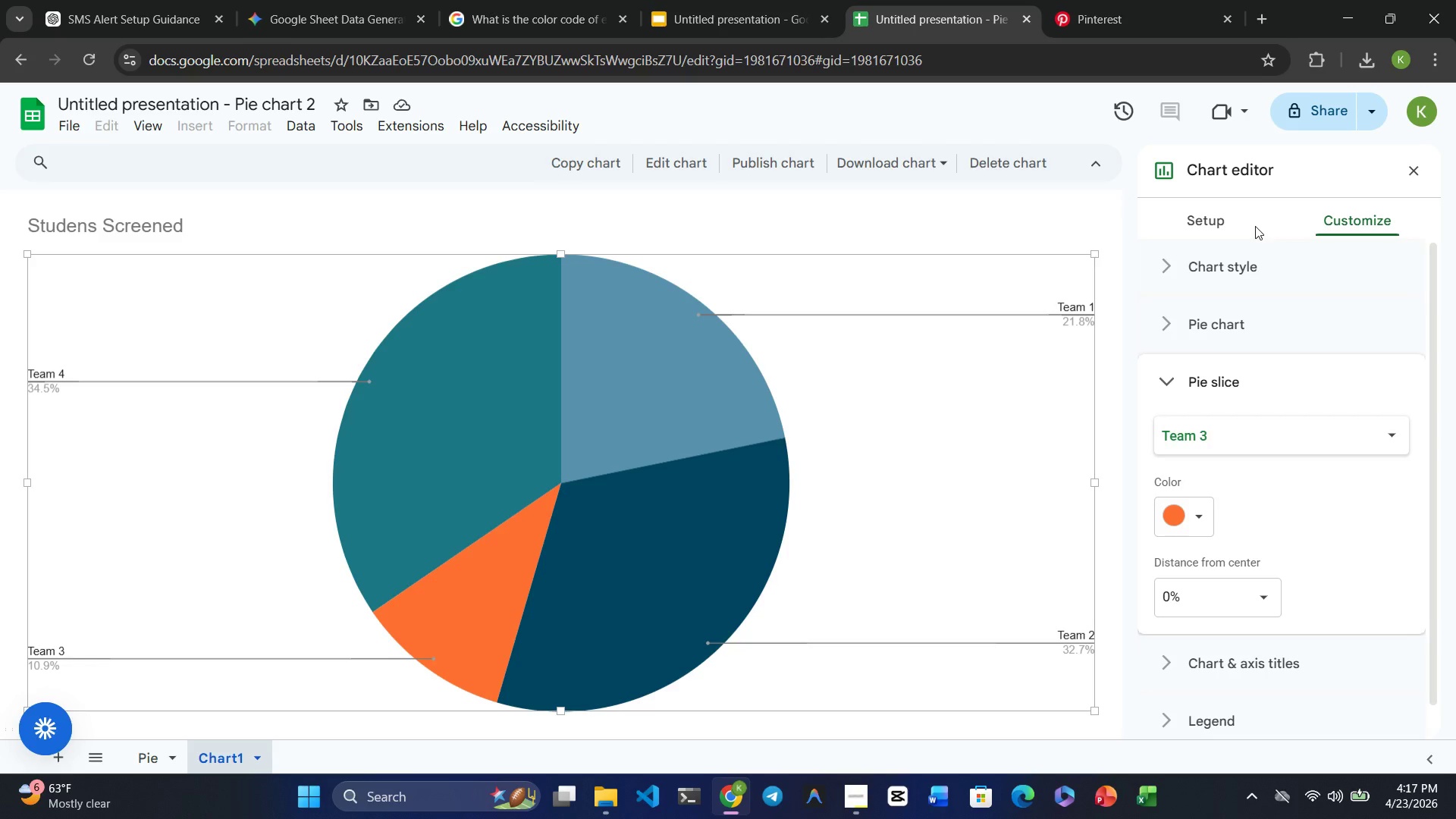 
left_click([1234, 168])
 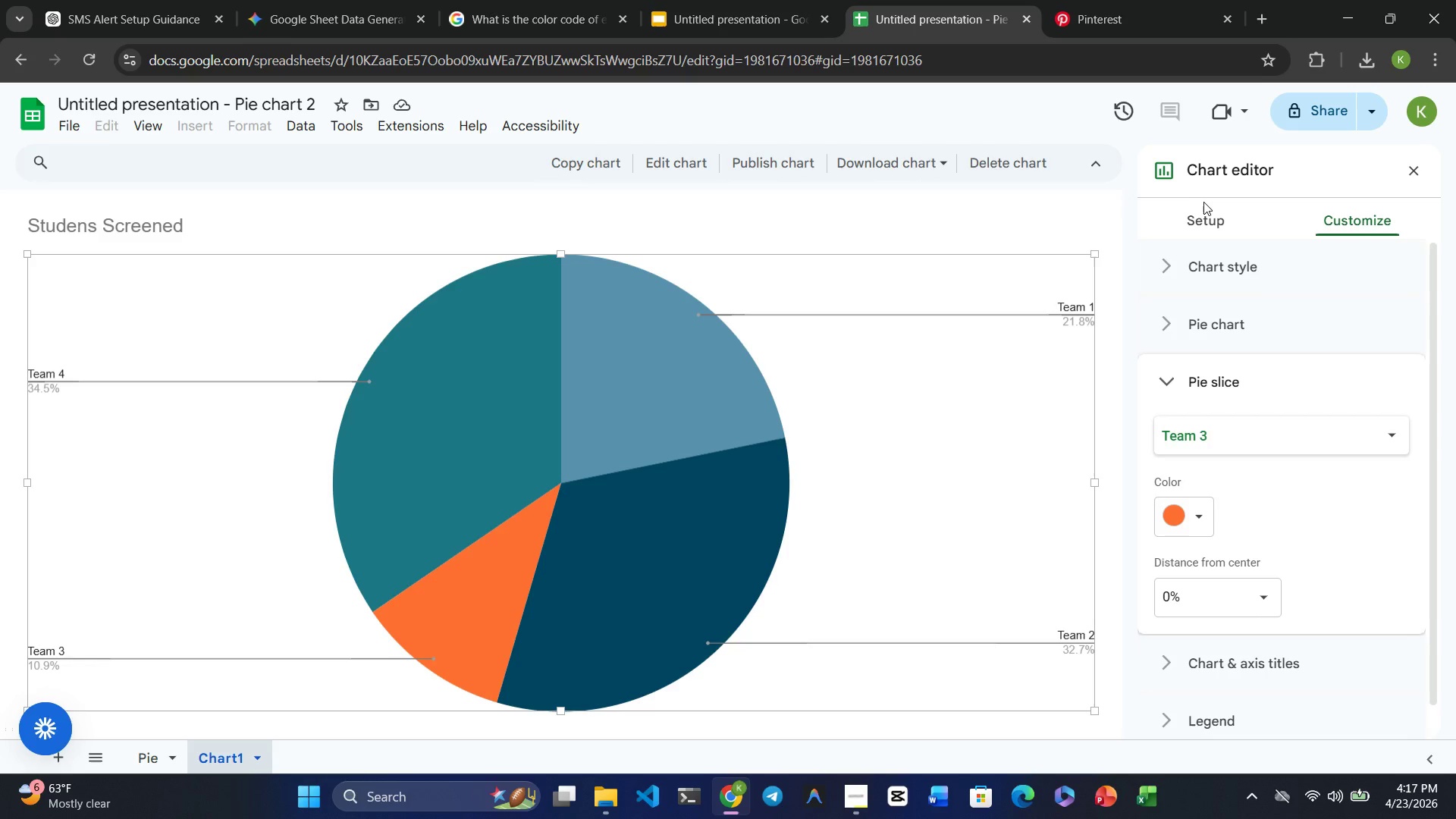 
left_click([1200, 206])
 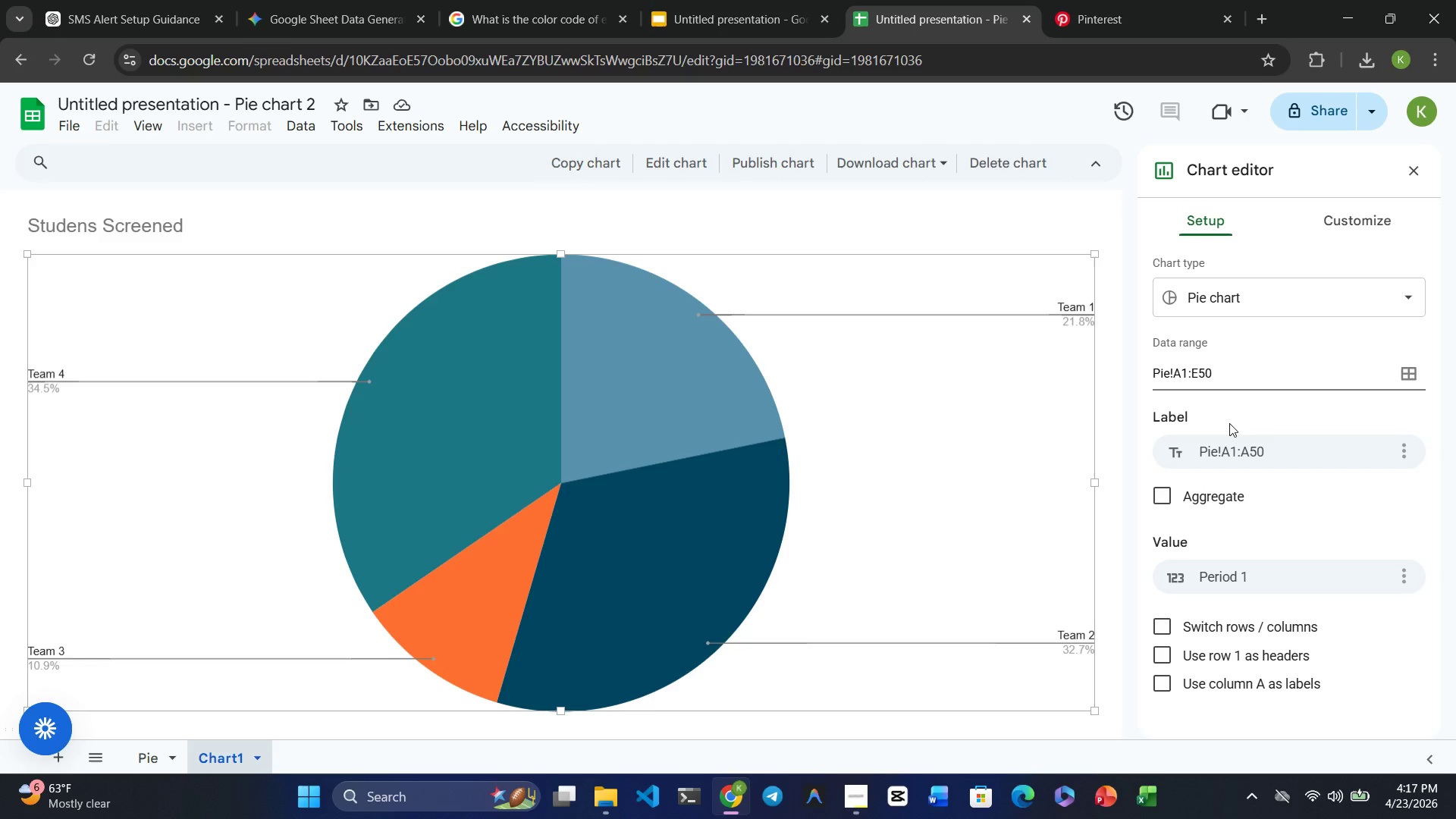 
left_click([1345, 278])
 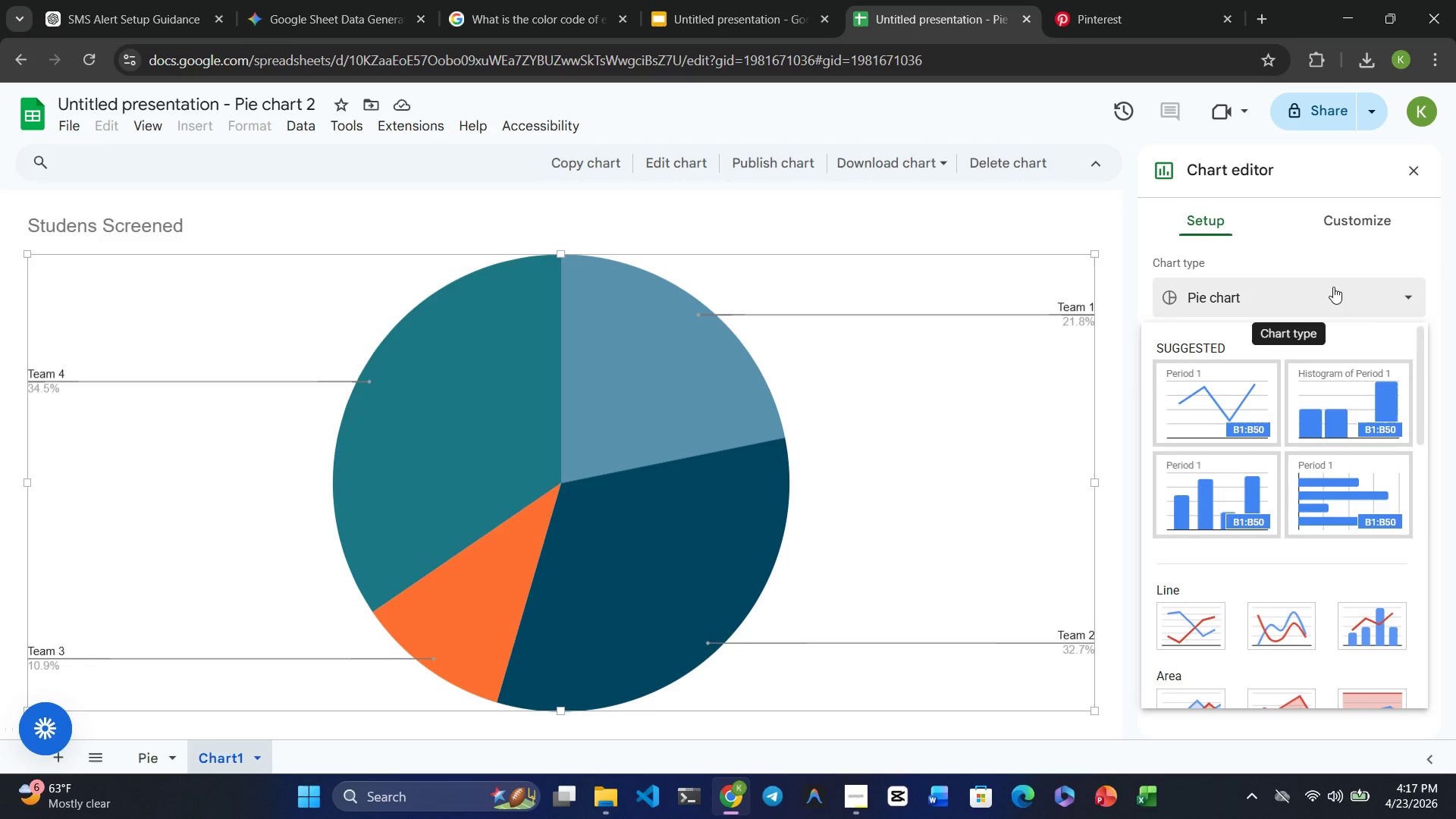 
left_click([1322, 287])
 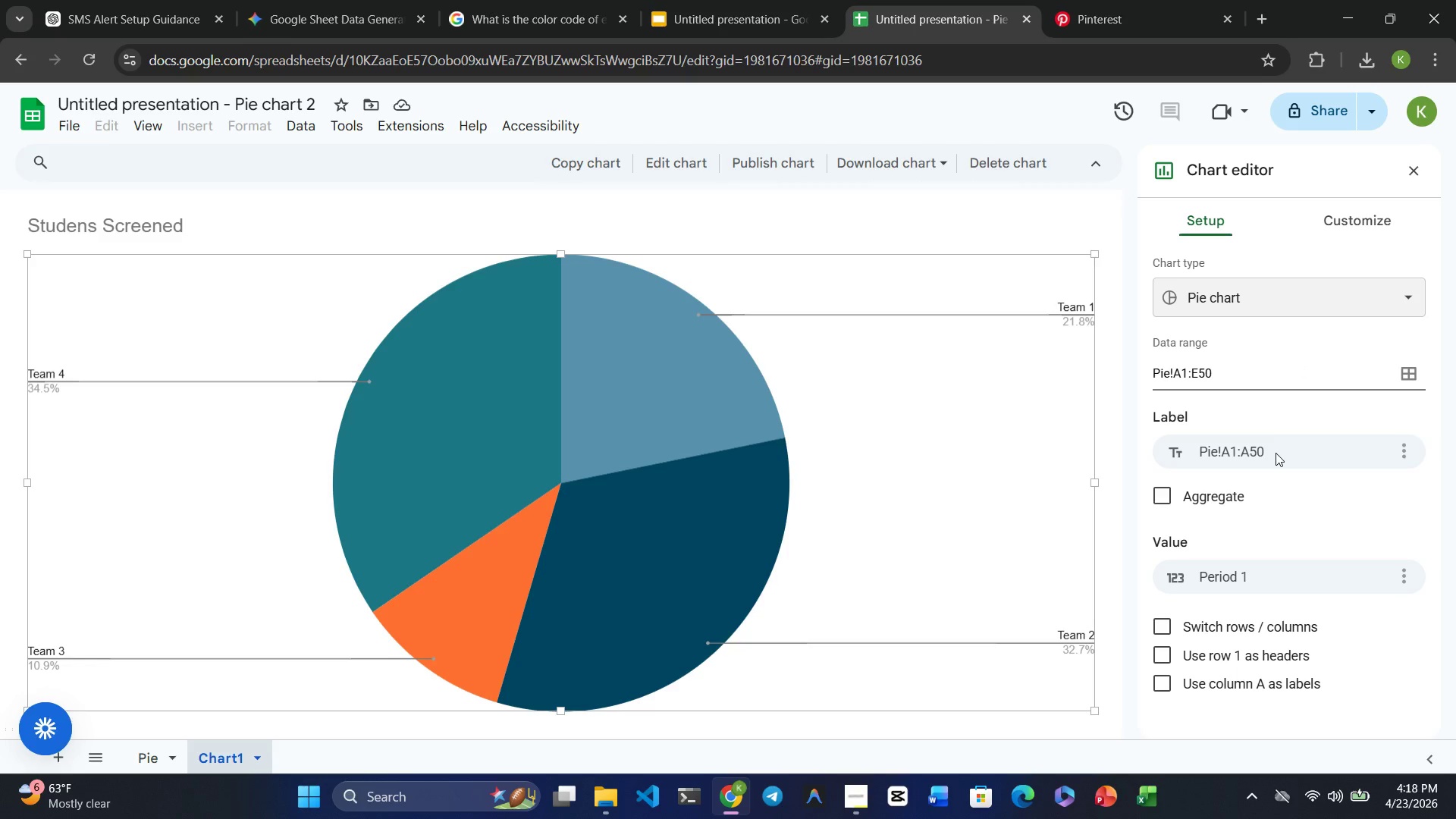 
wait(31.67)
 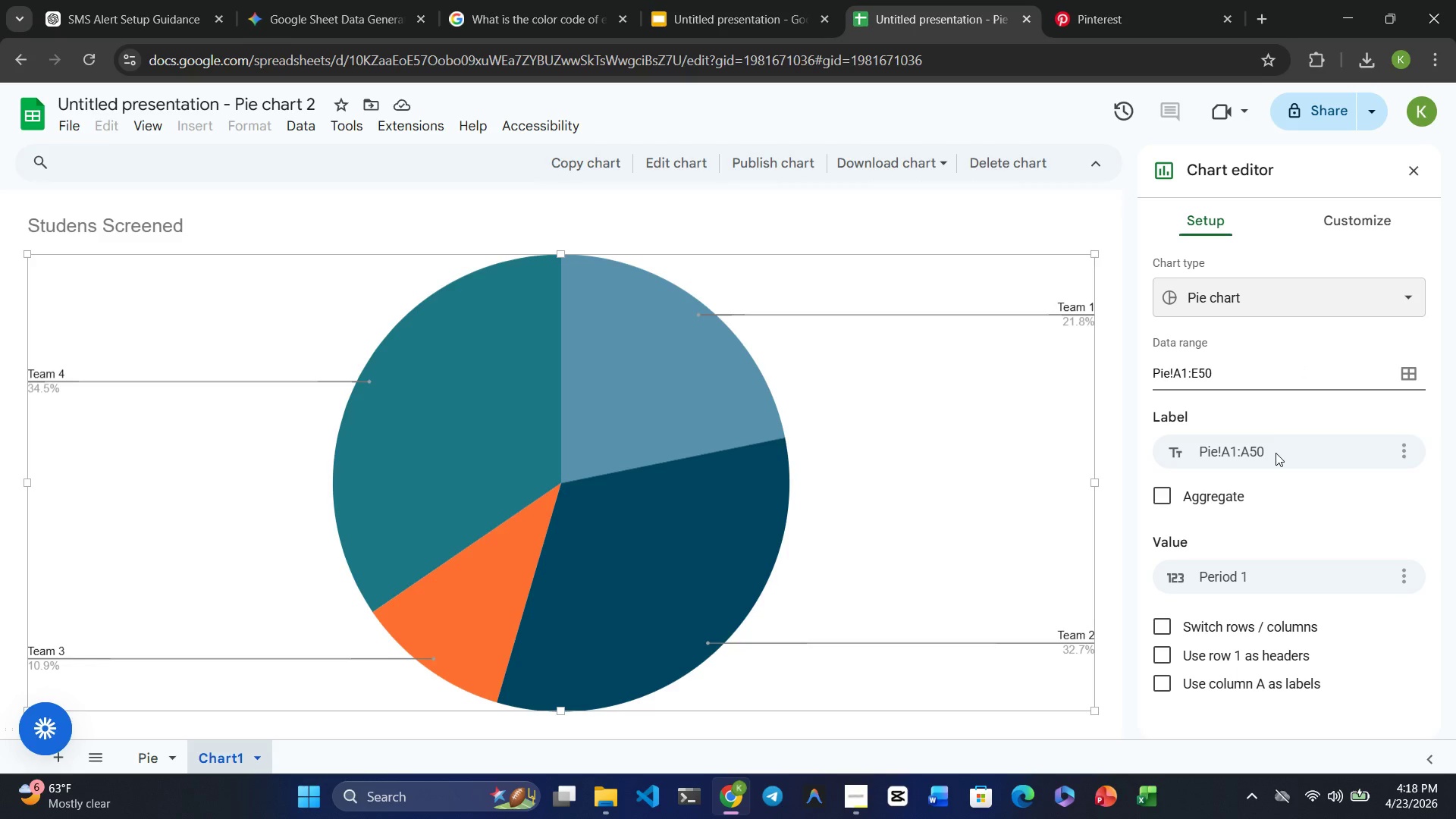 
double_click([1254, 453])
 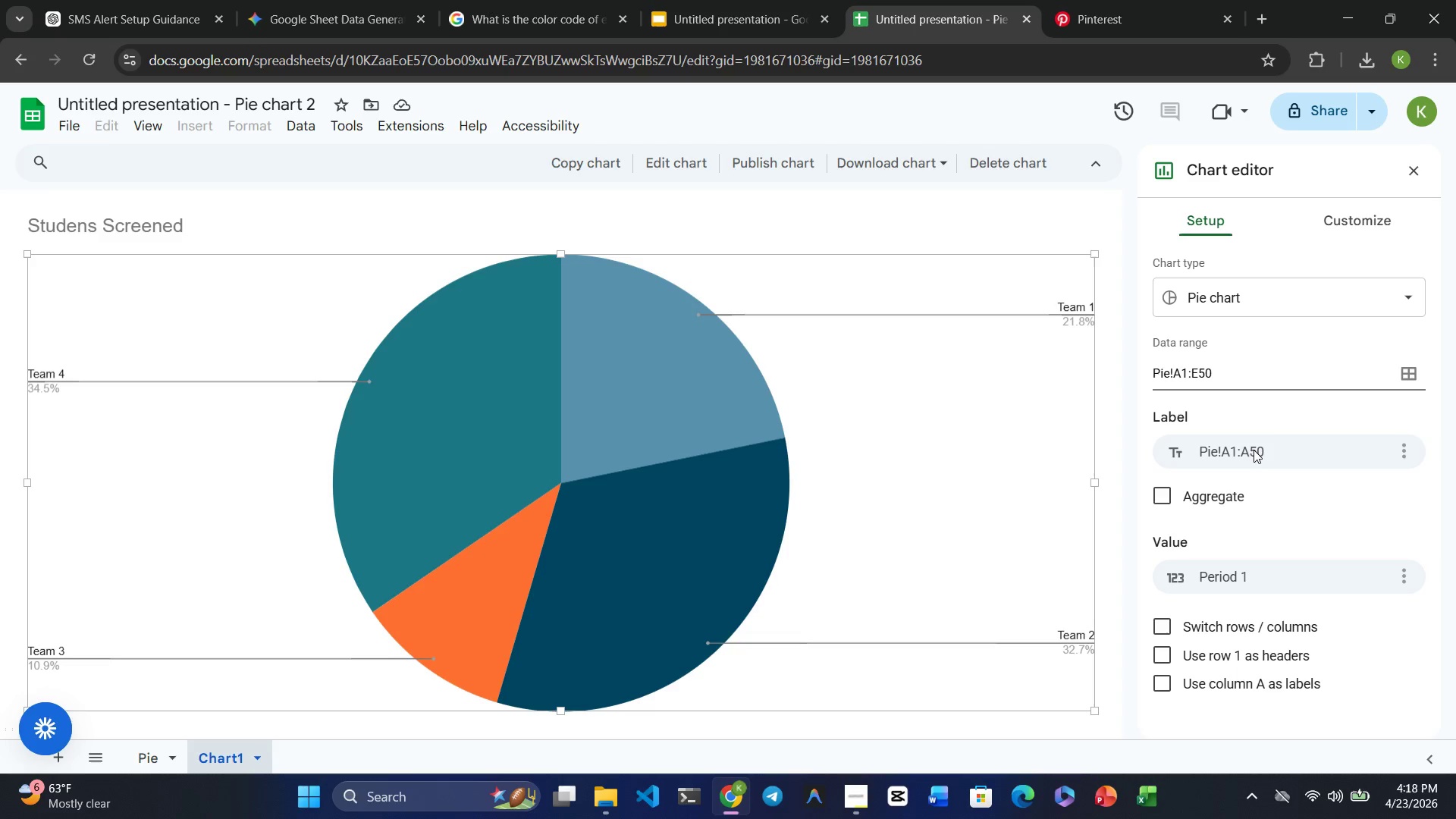 
left_click([1243, 373])
 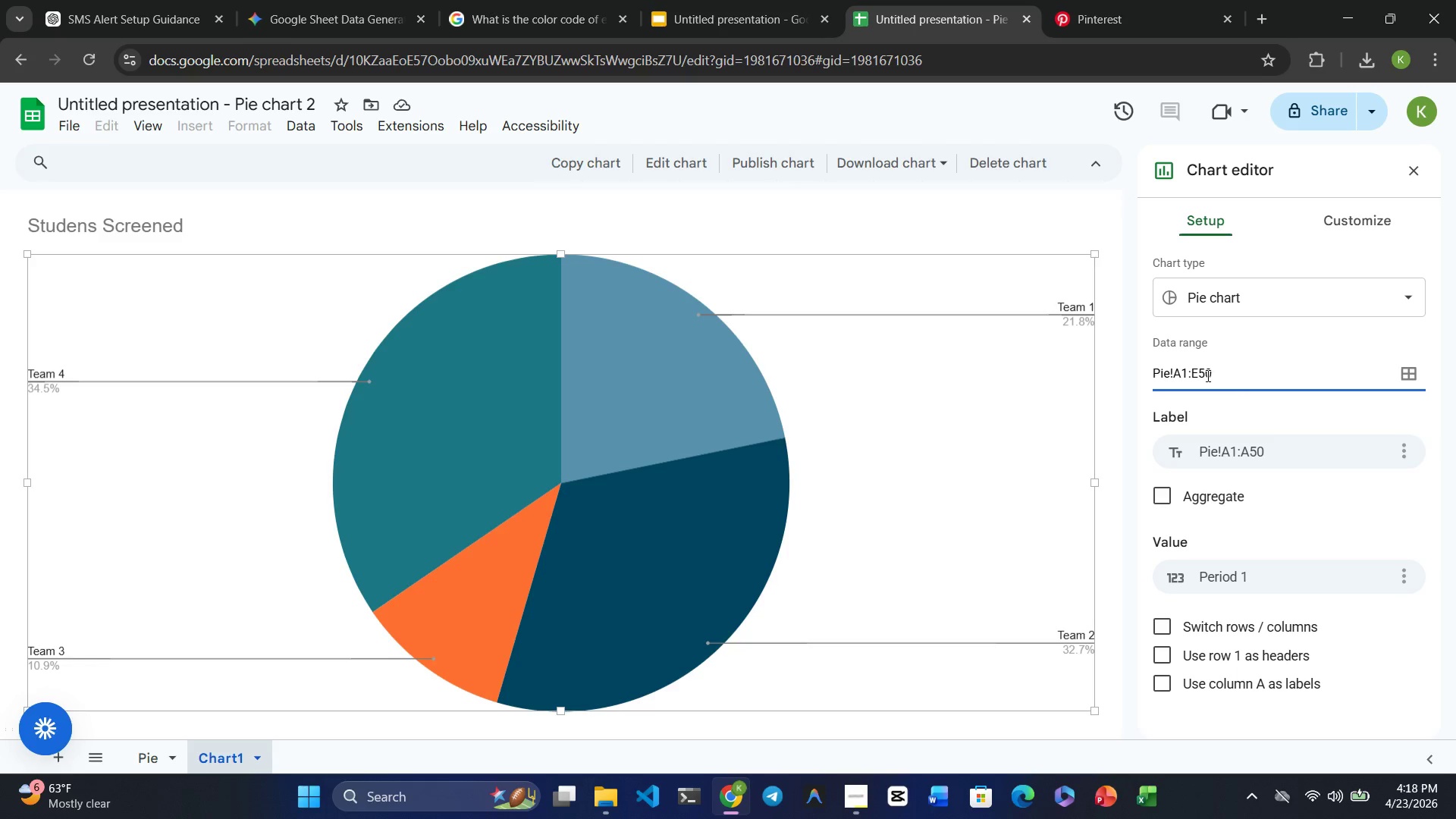 
left_click([1206, 375])
 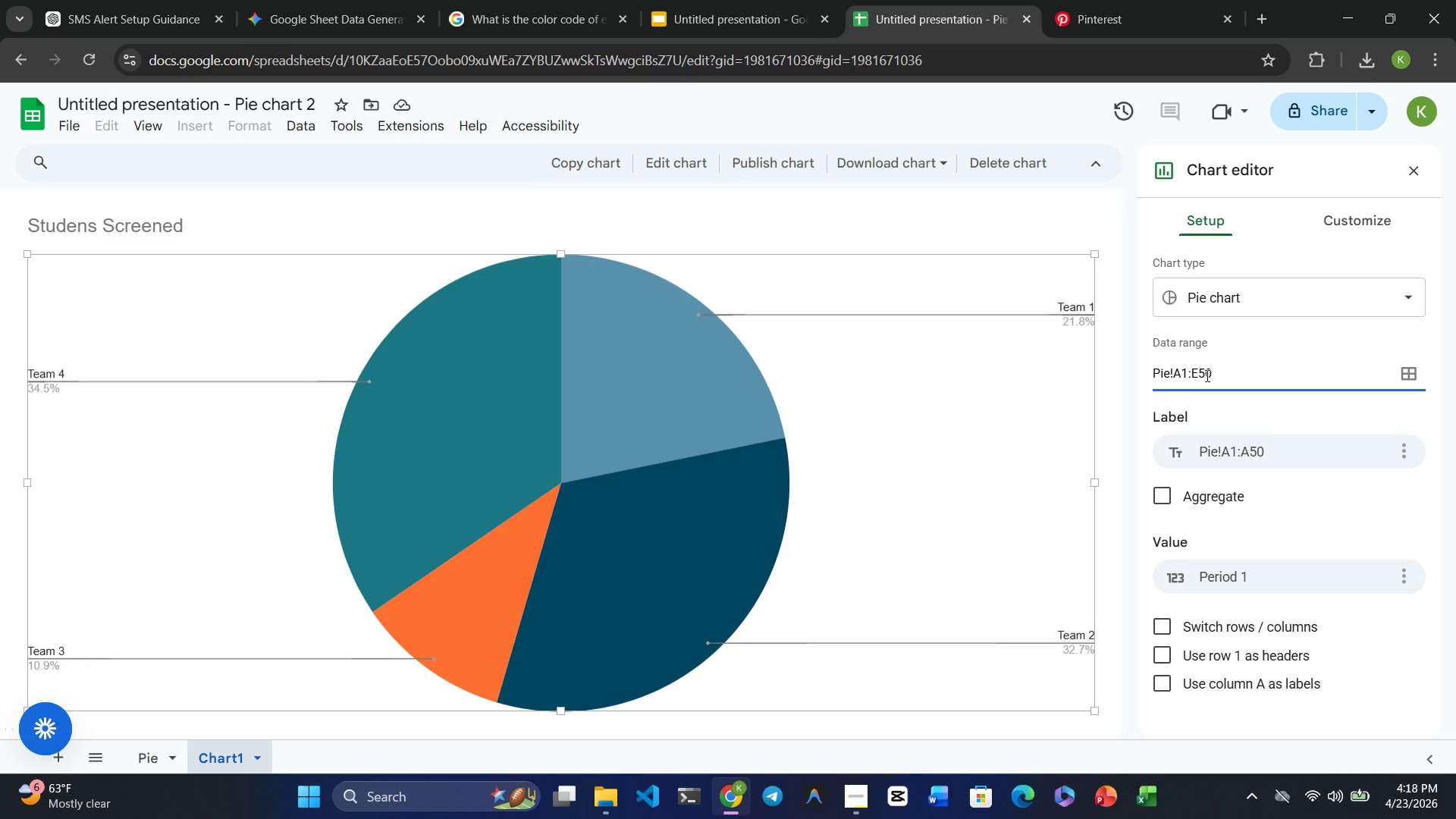 
key(Backspace)
 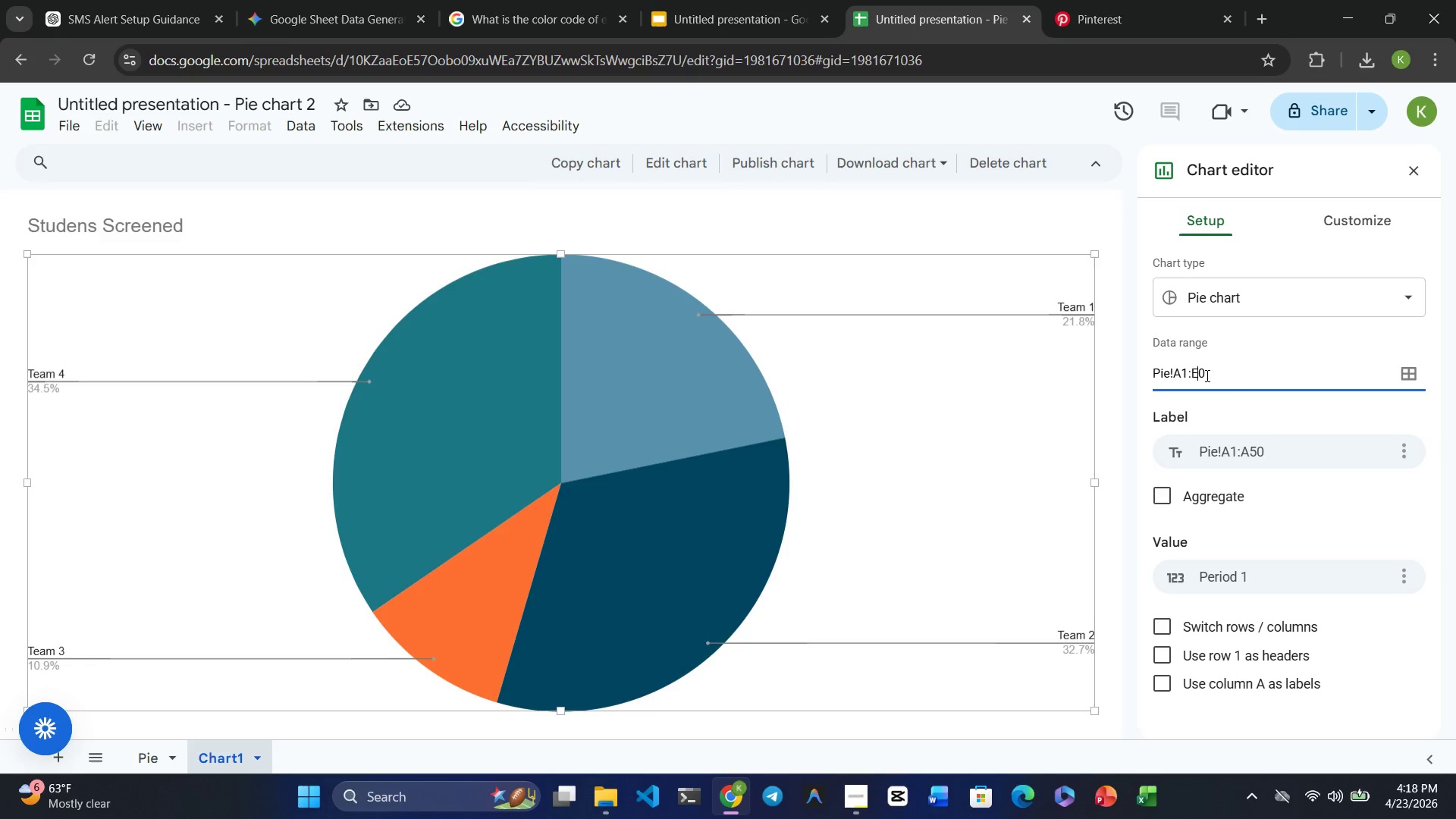 
key(4)
 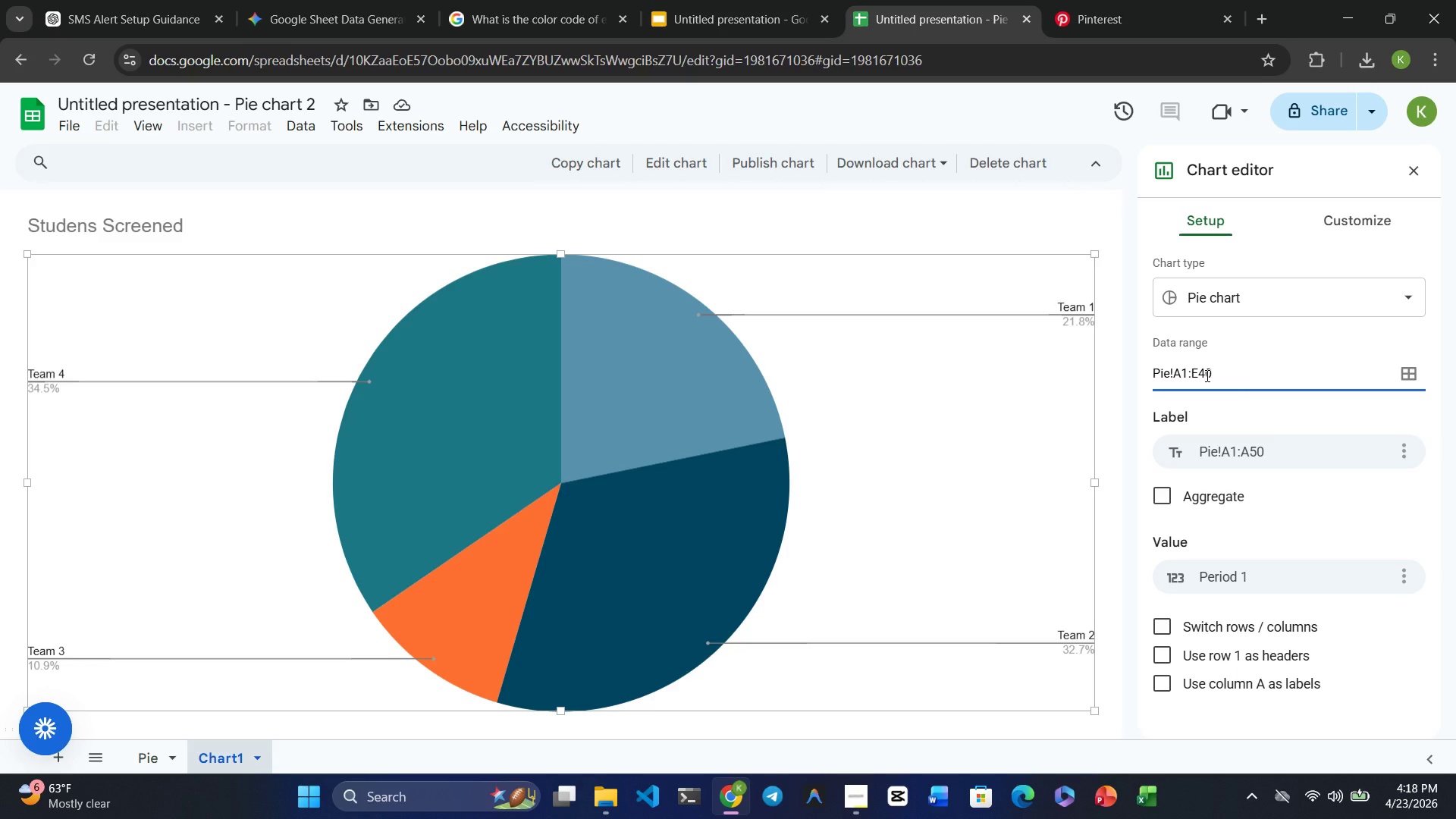 
key(Enter)
 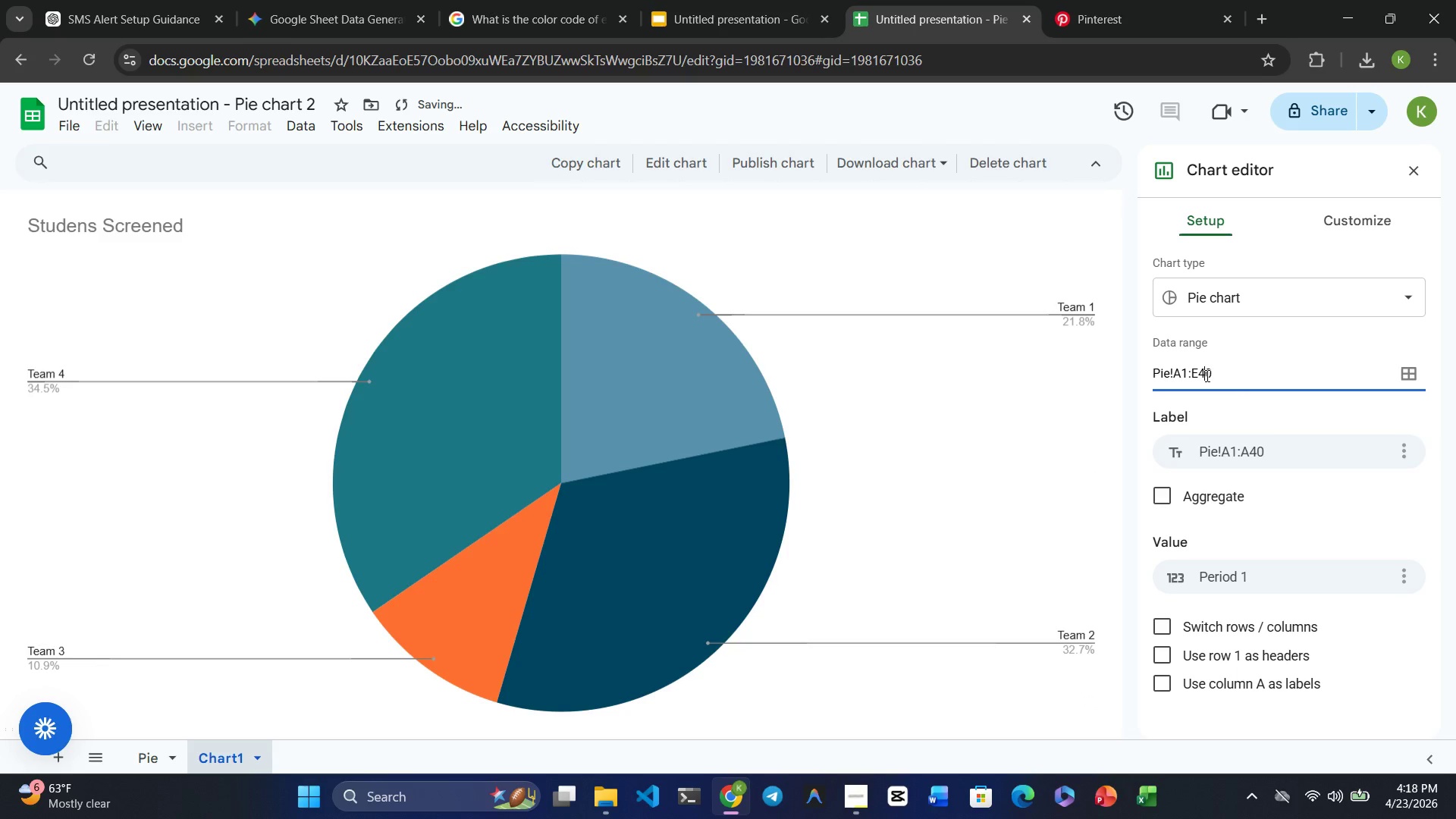 
left_click([1206, 375])
 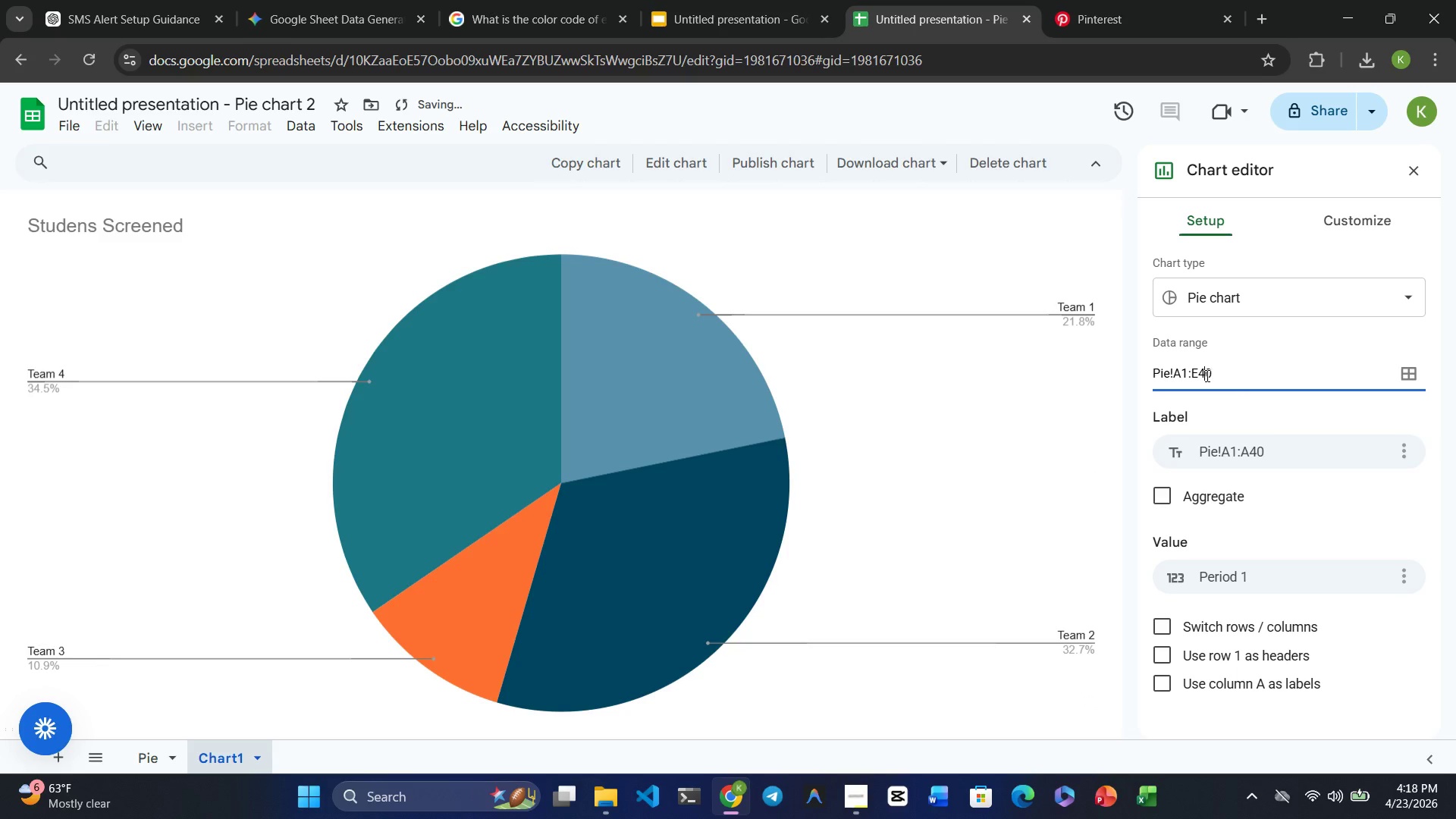 
key(Backspace)
 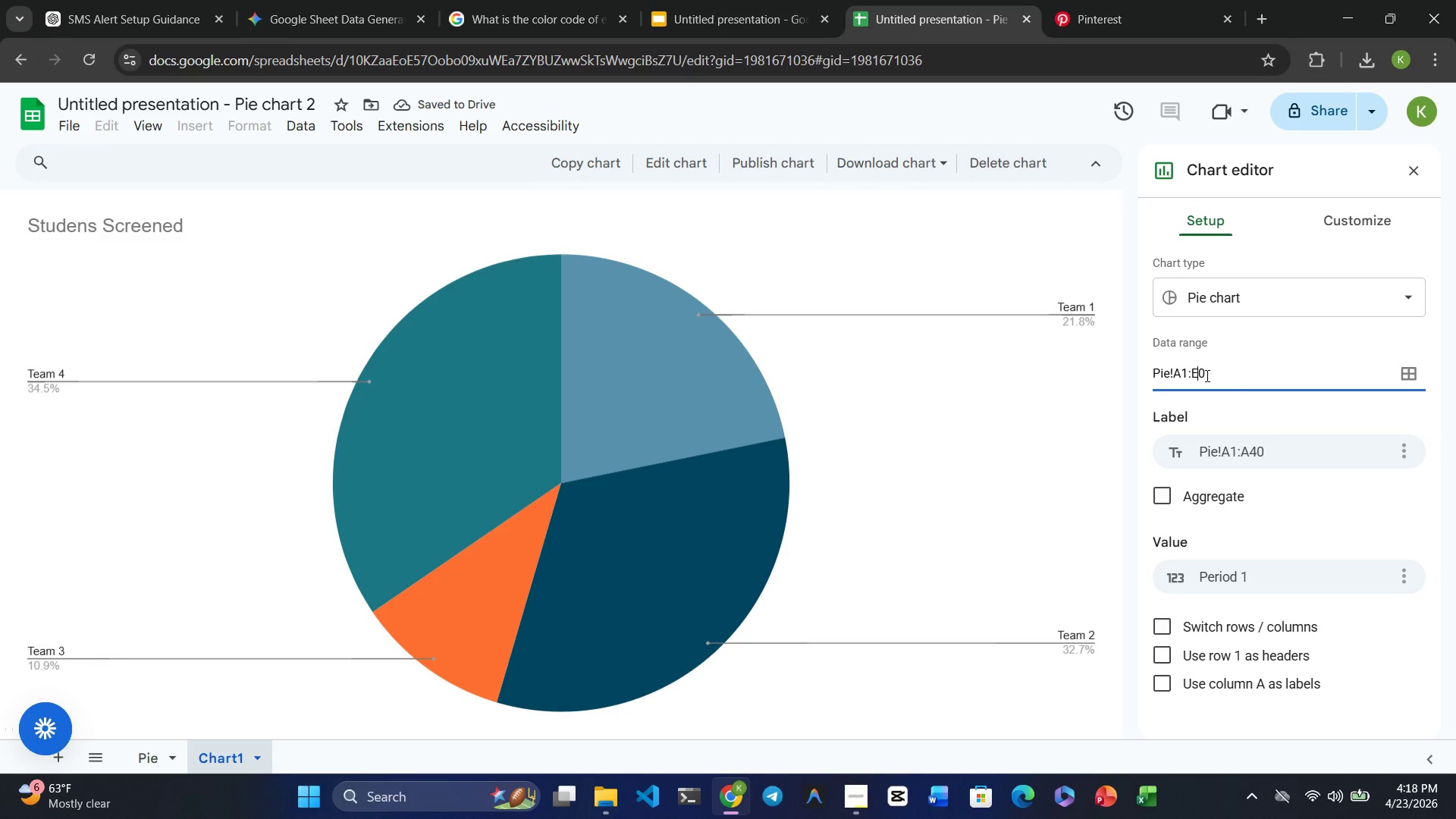 
key(2)
 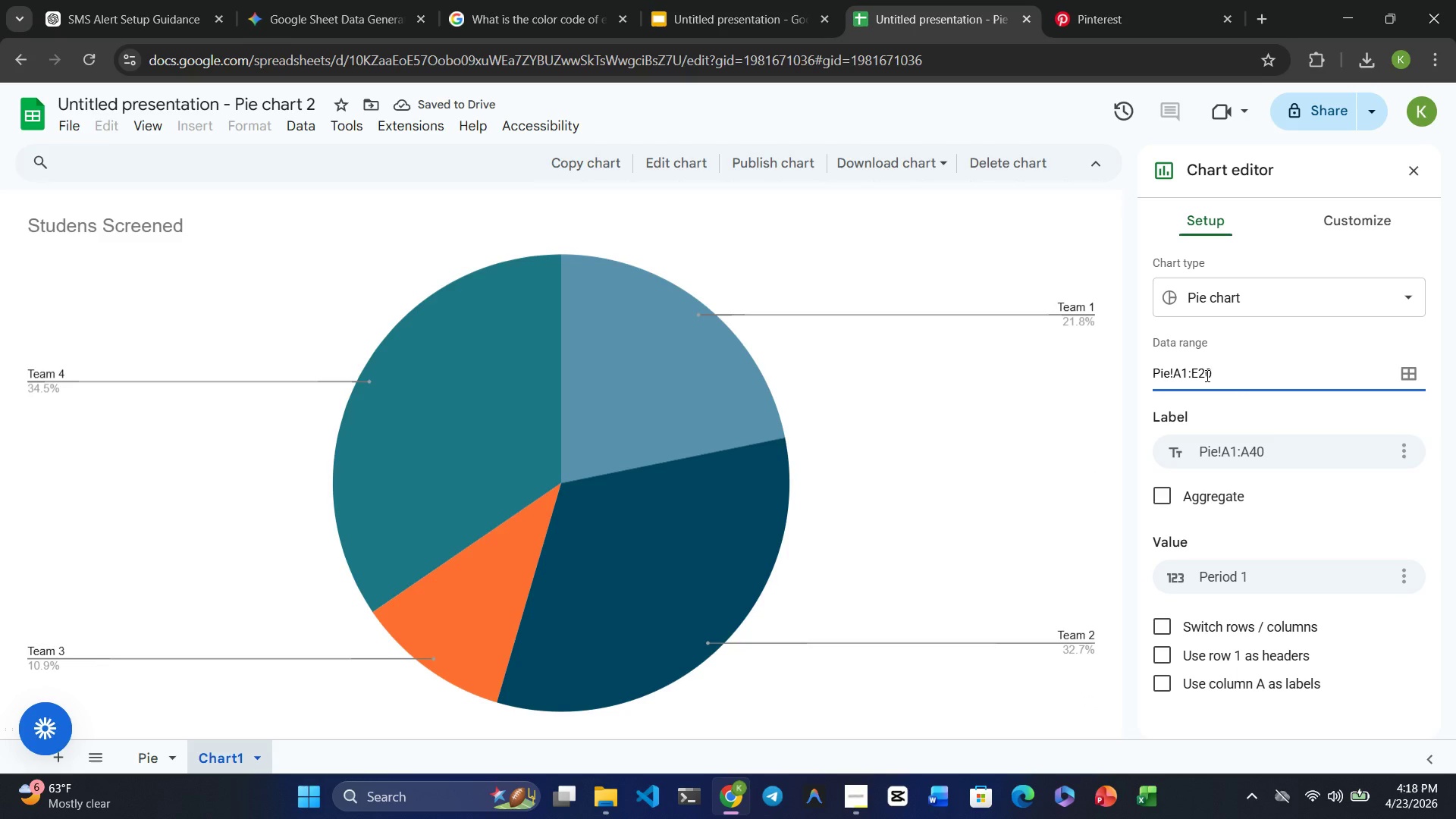 
key(Enter)
 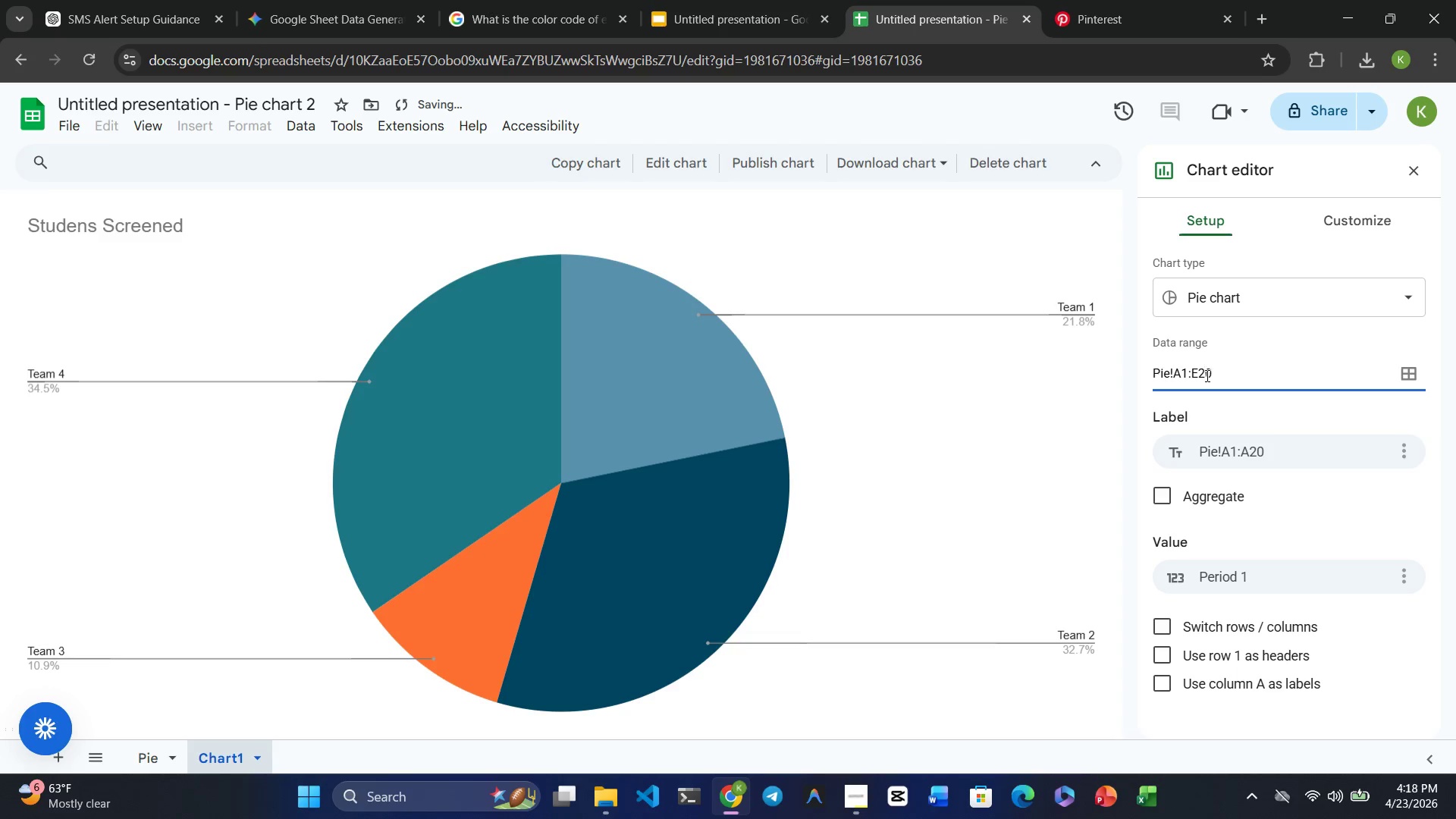 
key(Control+Z)
 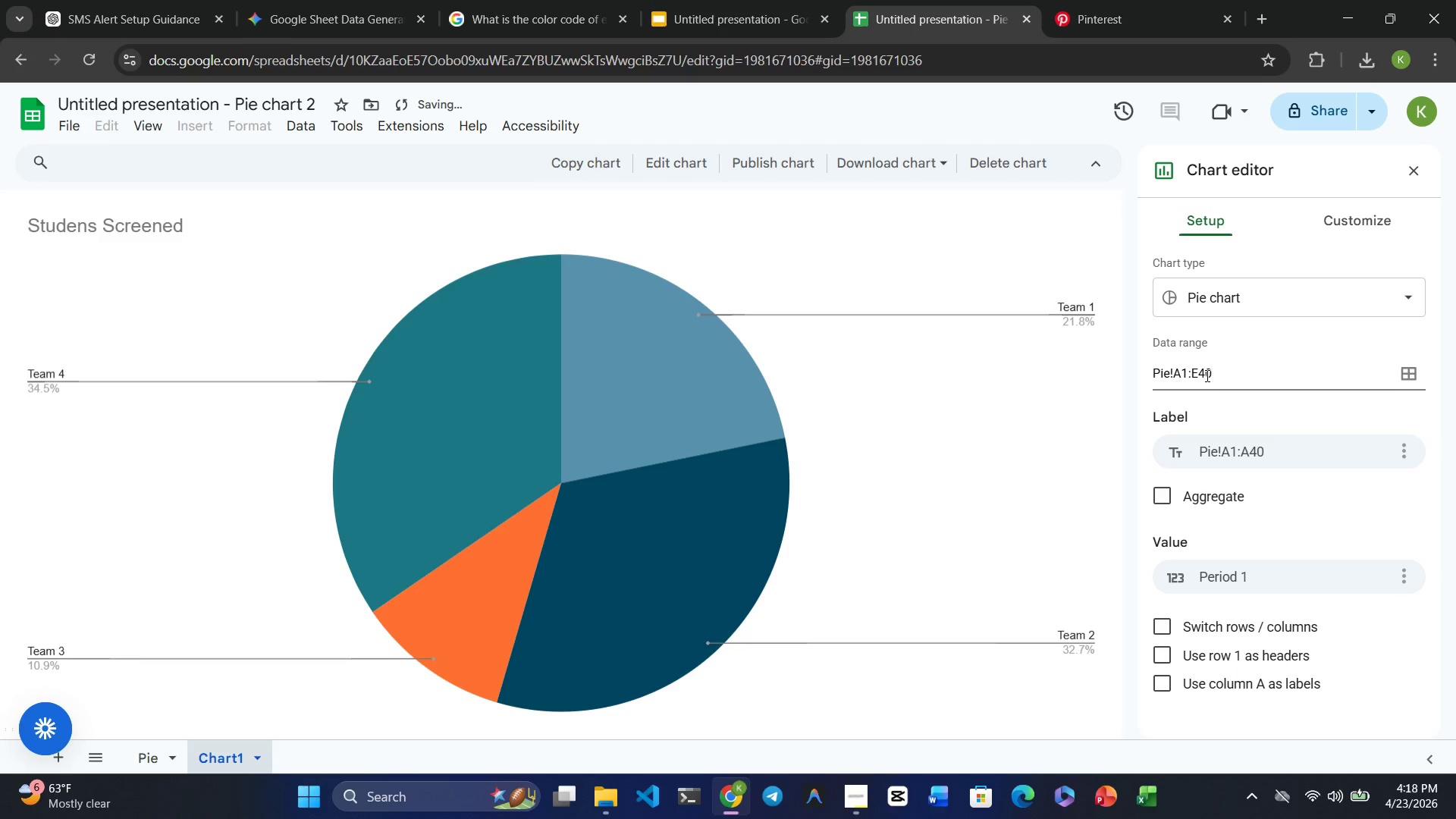 
key(Control+Z)
 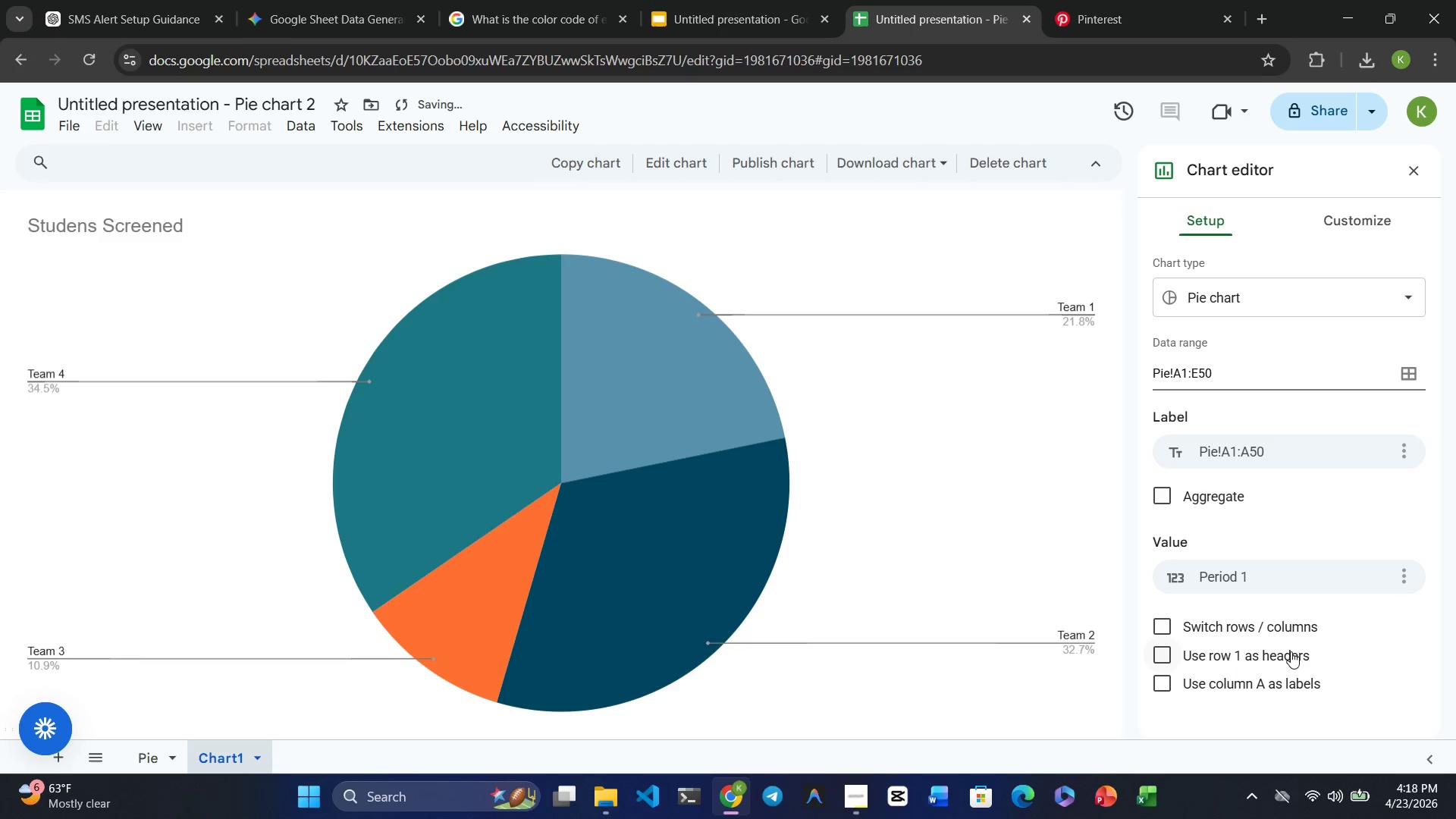 
wait(9.22)
 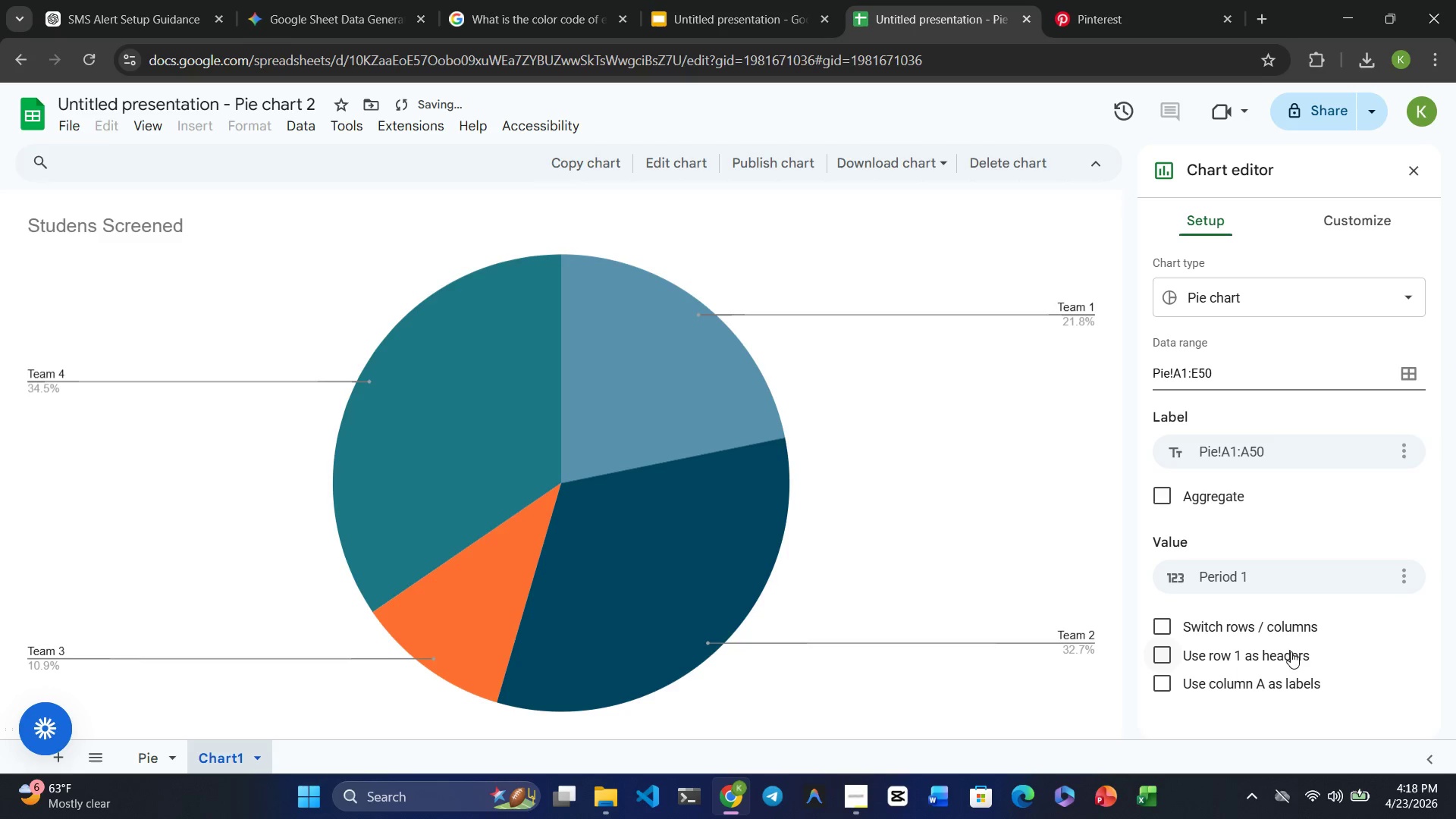 
left_click([1358, 223])
 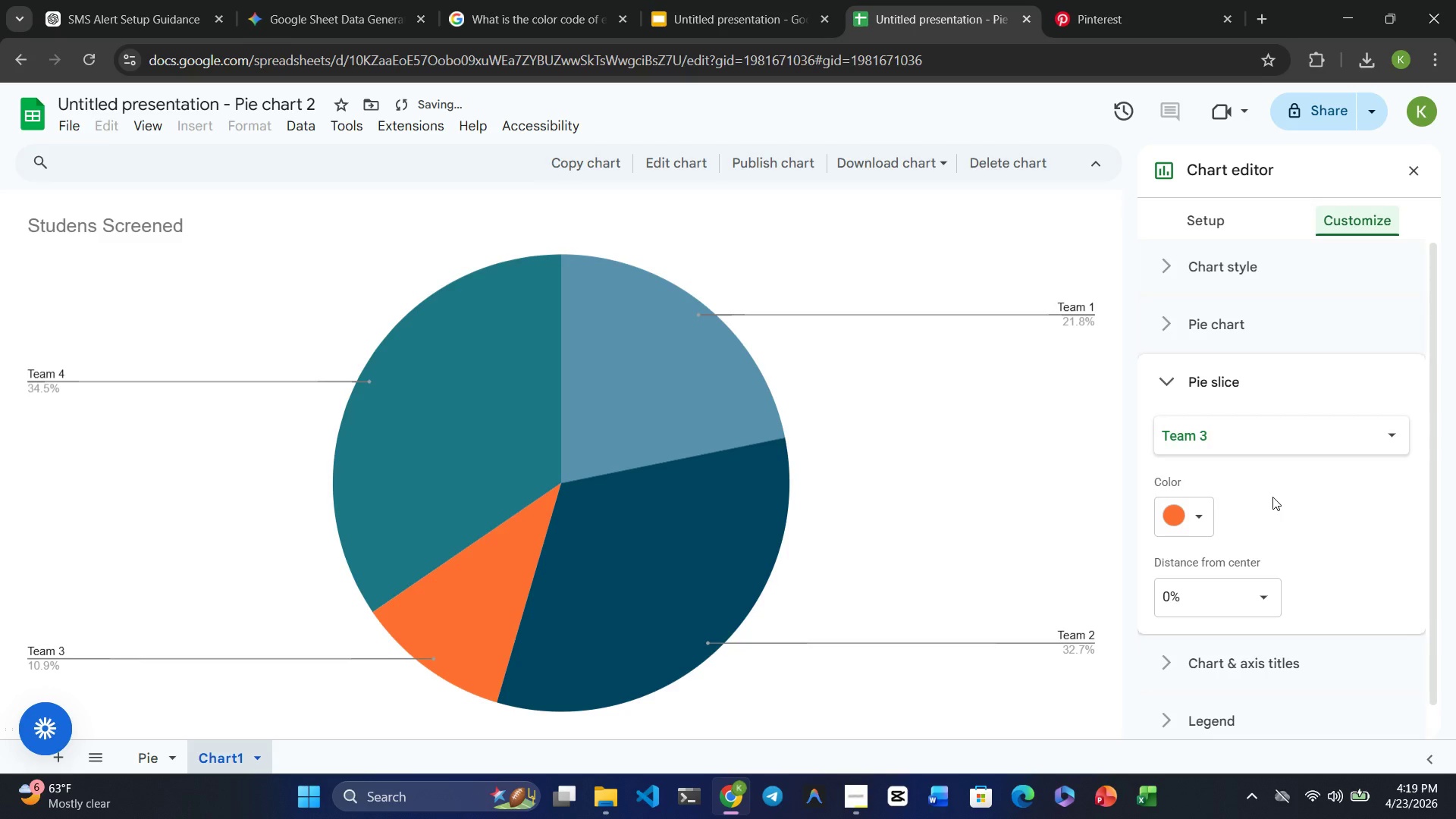 
wait(22.56)
 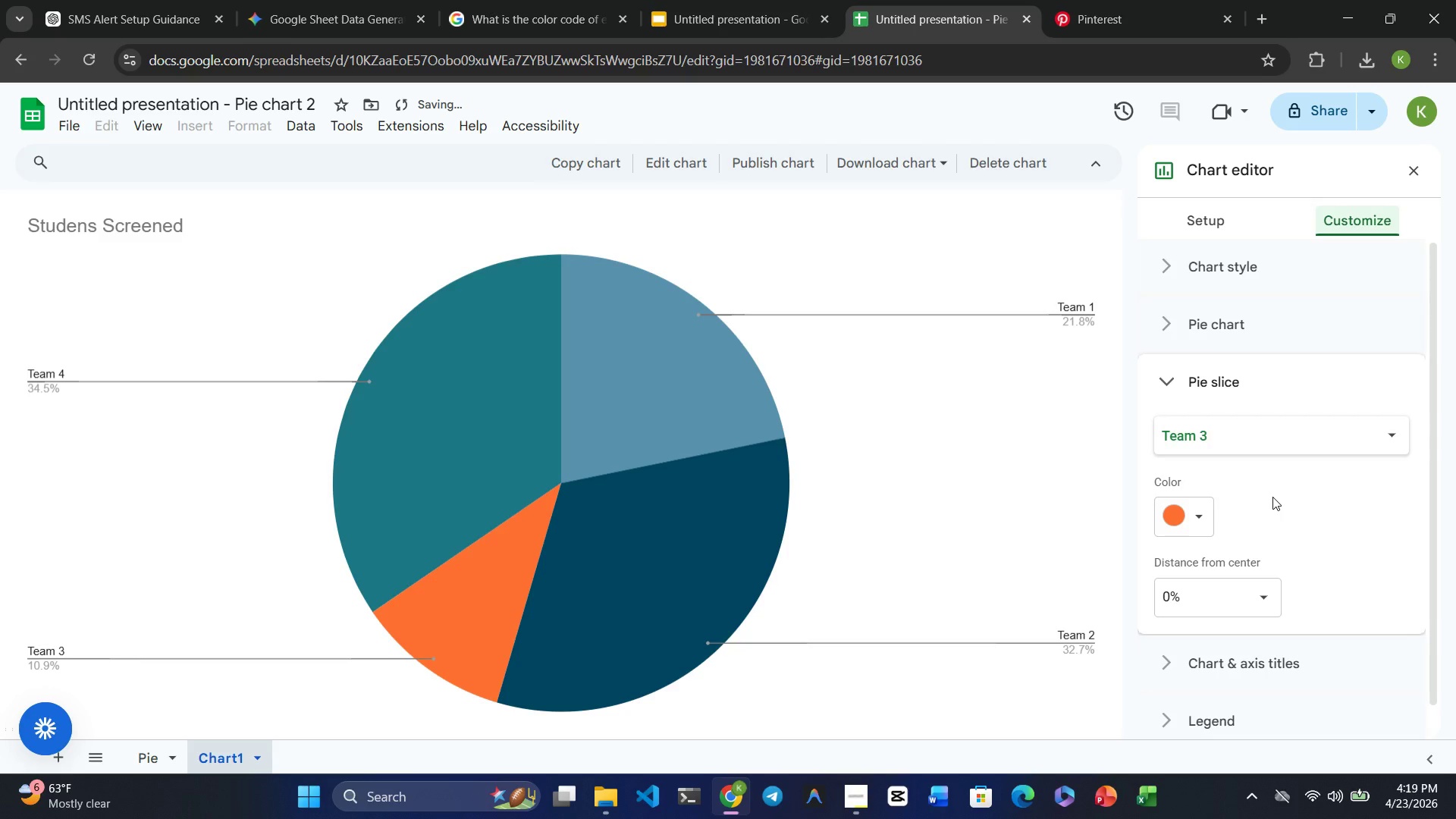 
left_click([857, 803])